 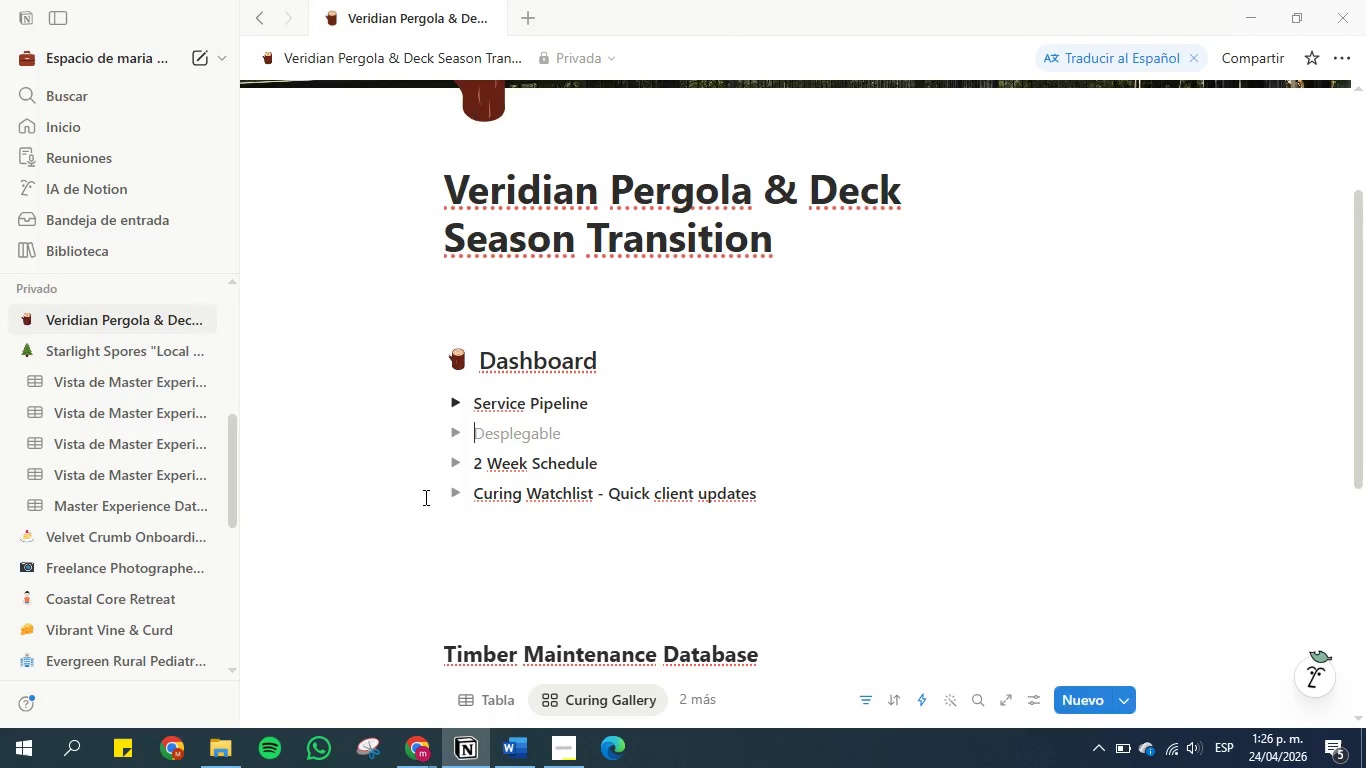 
left_click([503, 495])
 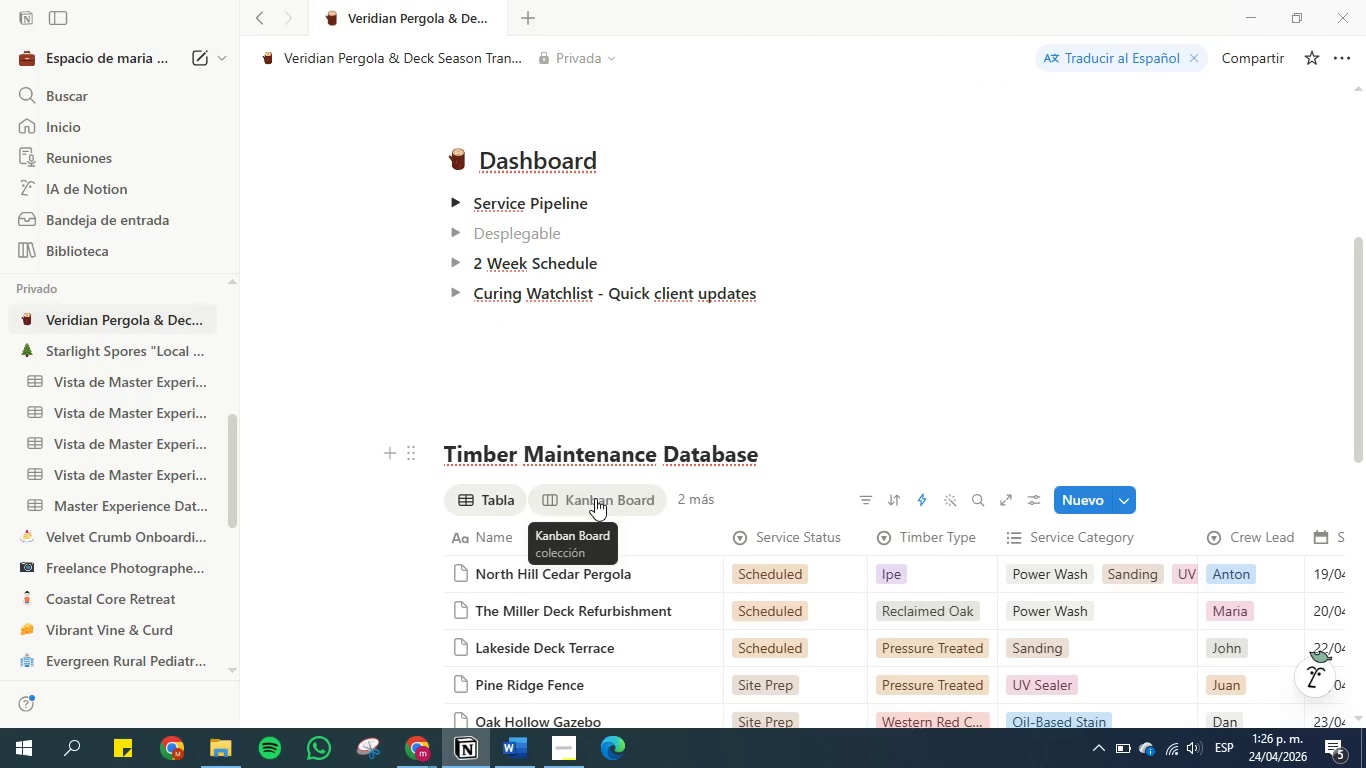 
left_click([595, 498])
 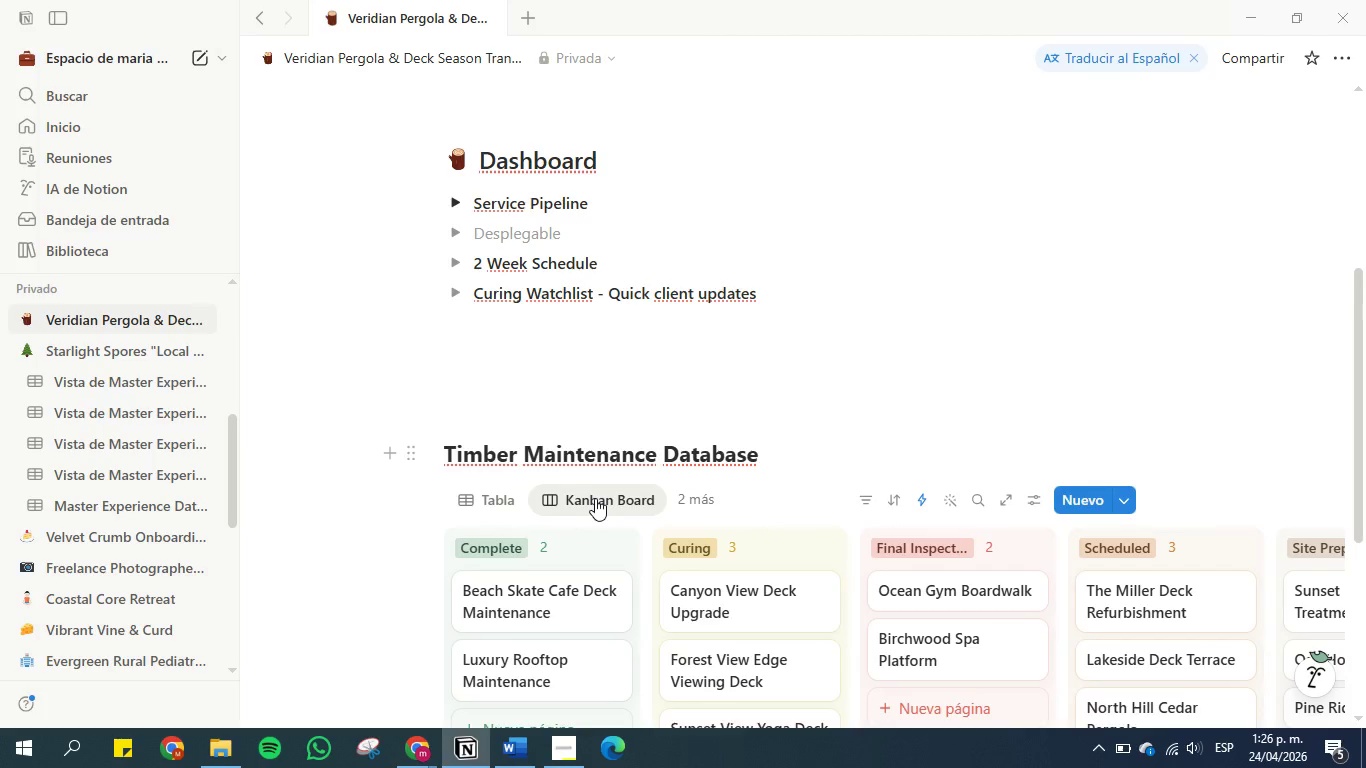 
left_click([581, 236])
 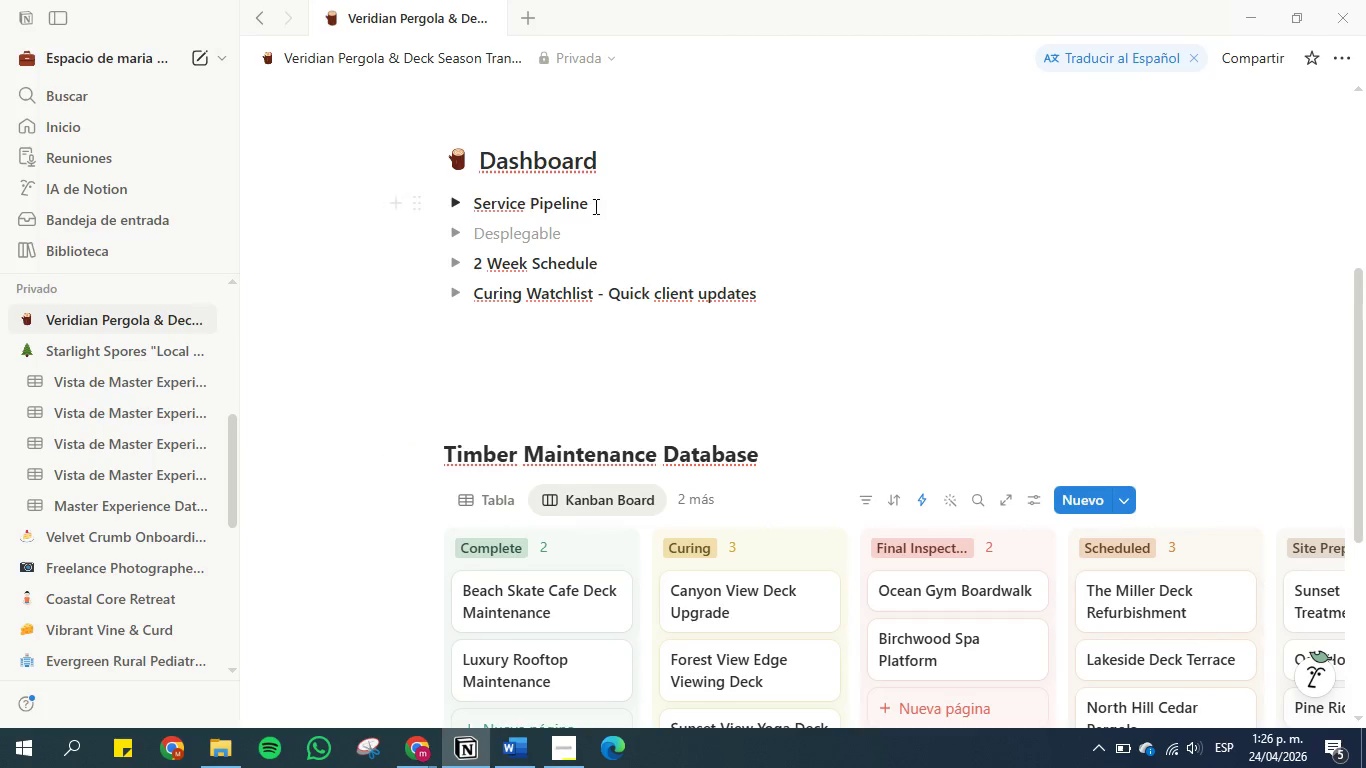 
left_click([596, 205])
 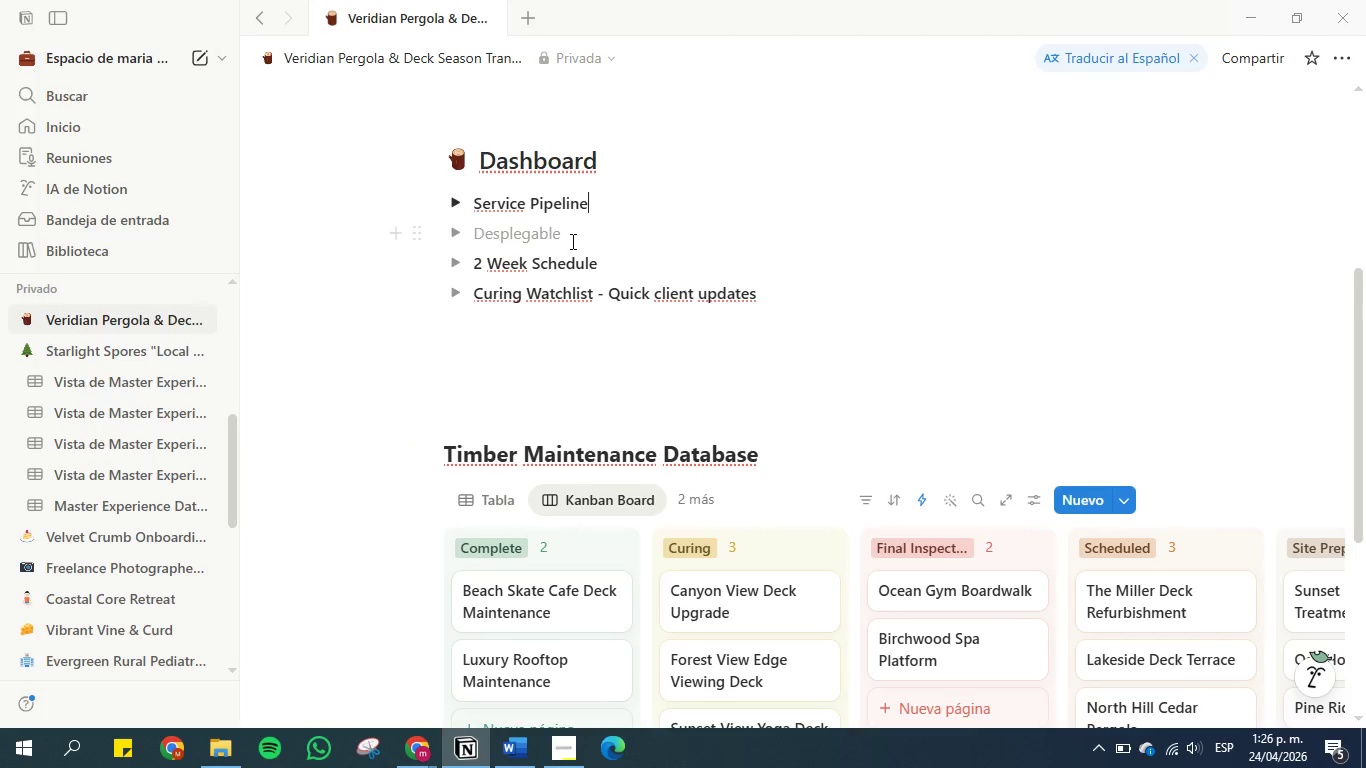 
left_click([566, 235])
 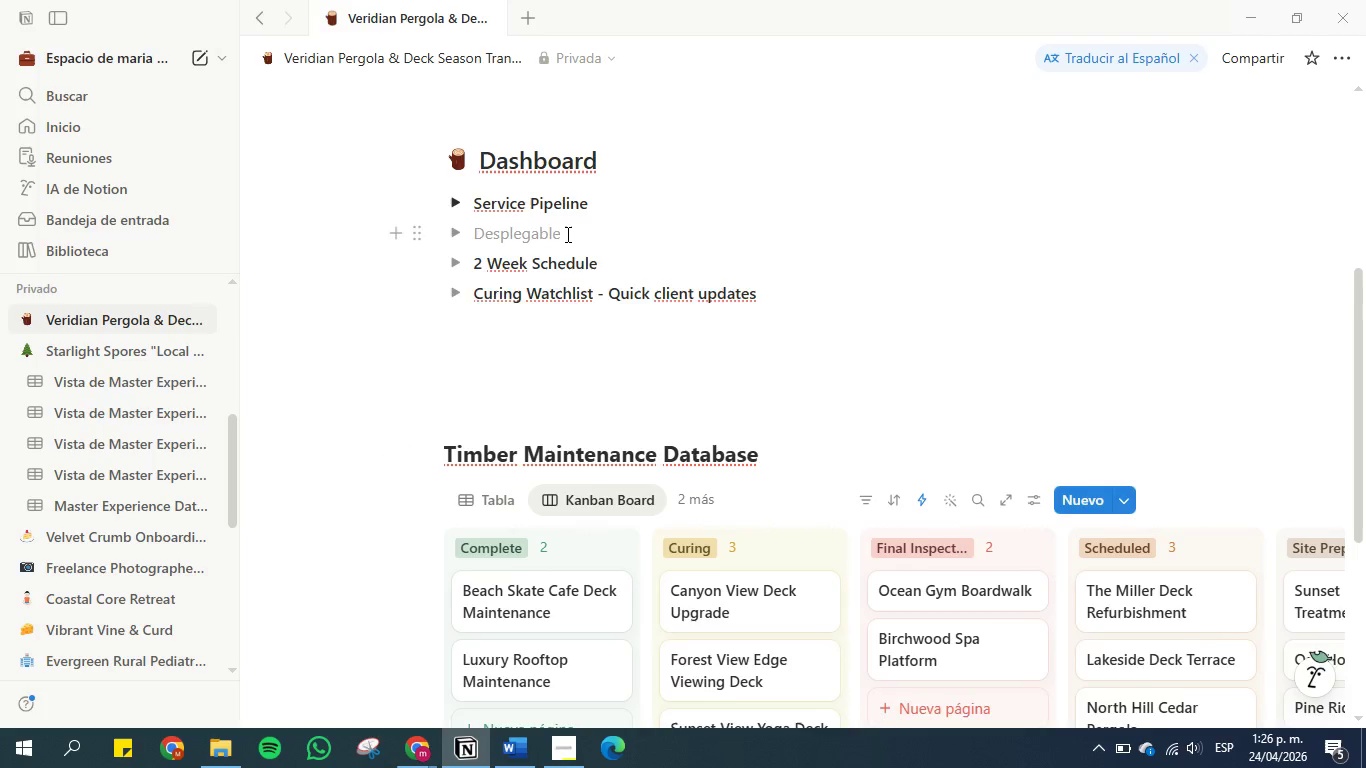 
key(Backspace)
 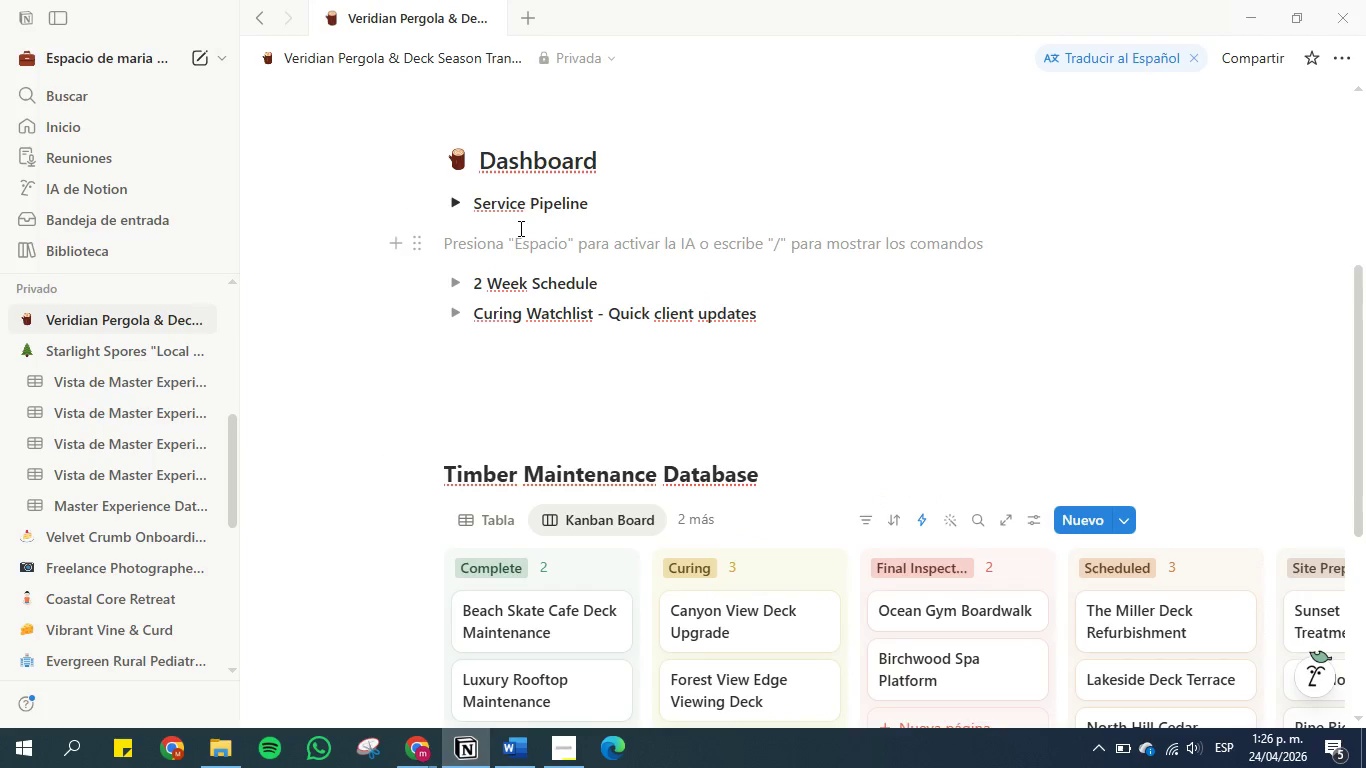 
key(Backspace)
 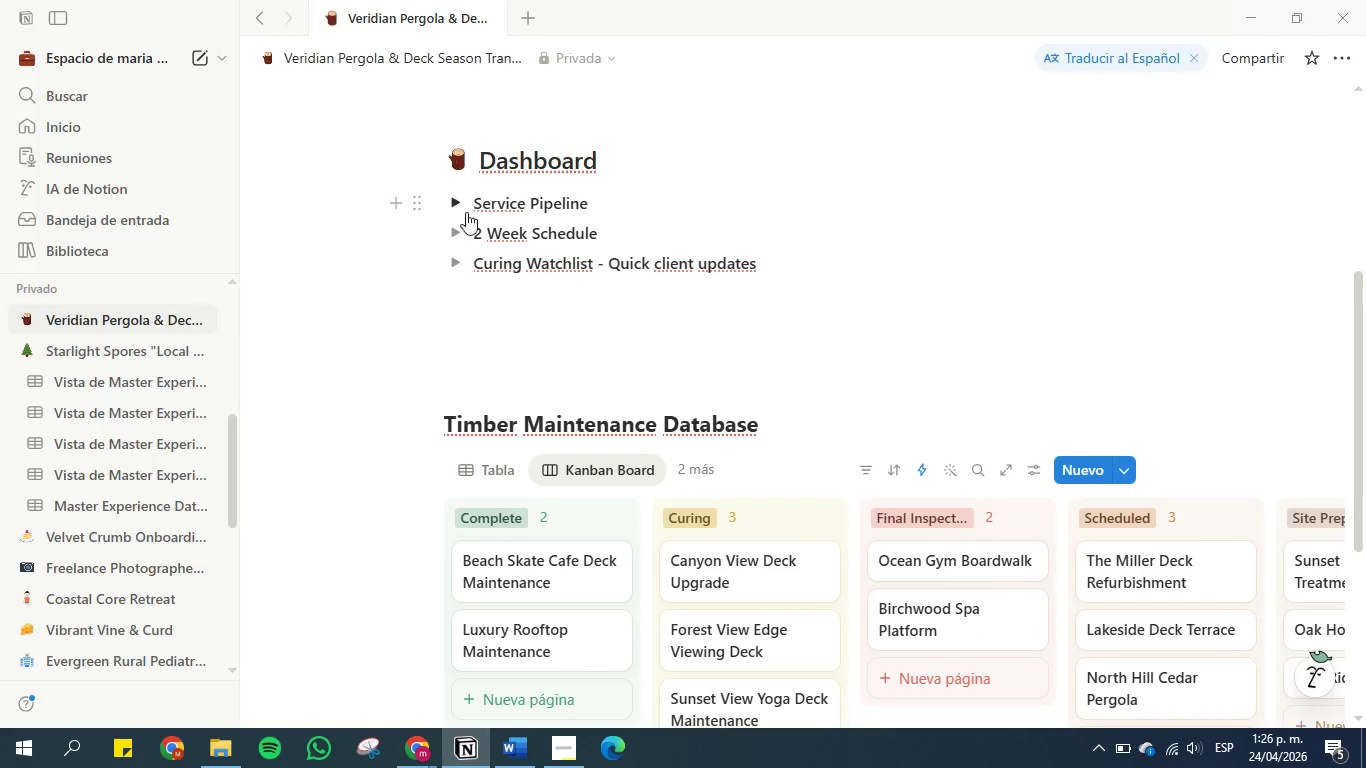 
left_click([444, 204])
 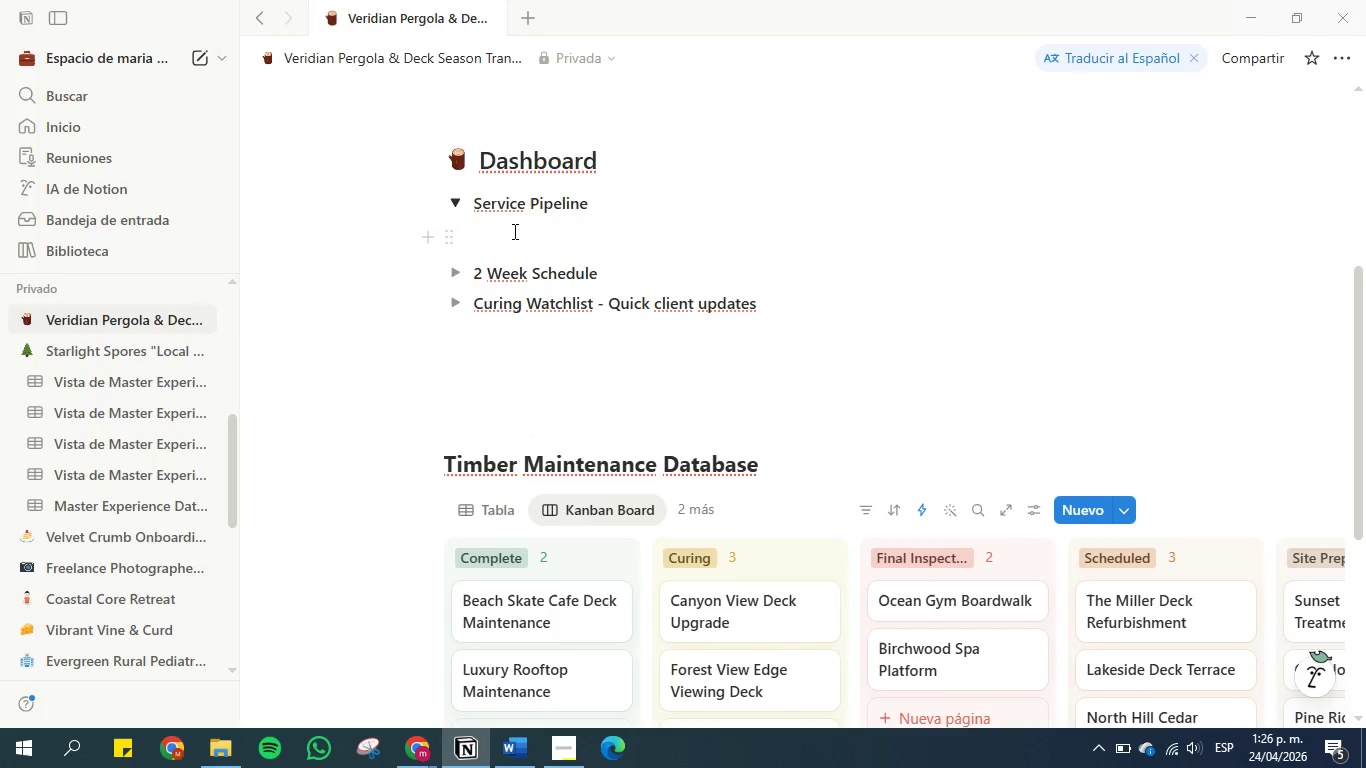 
left_click([514, 232])
 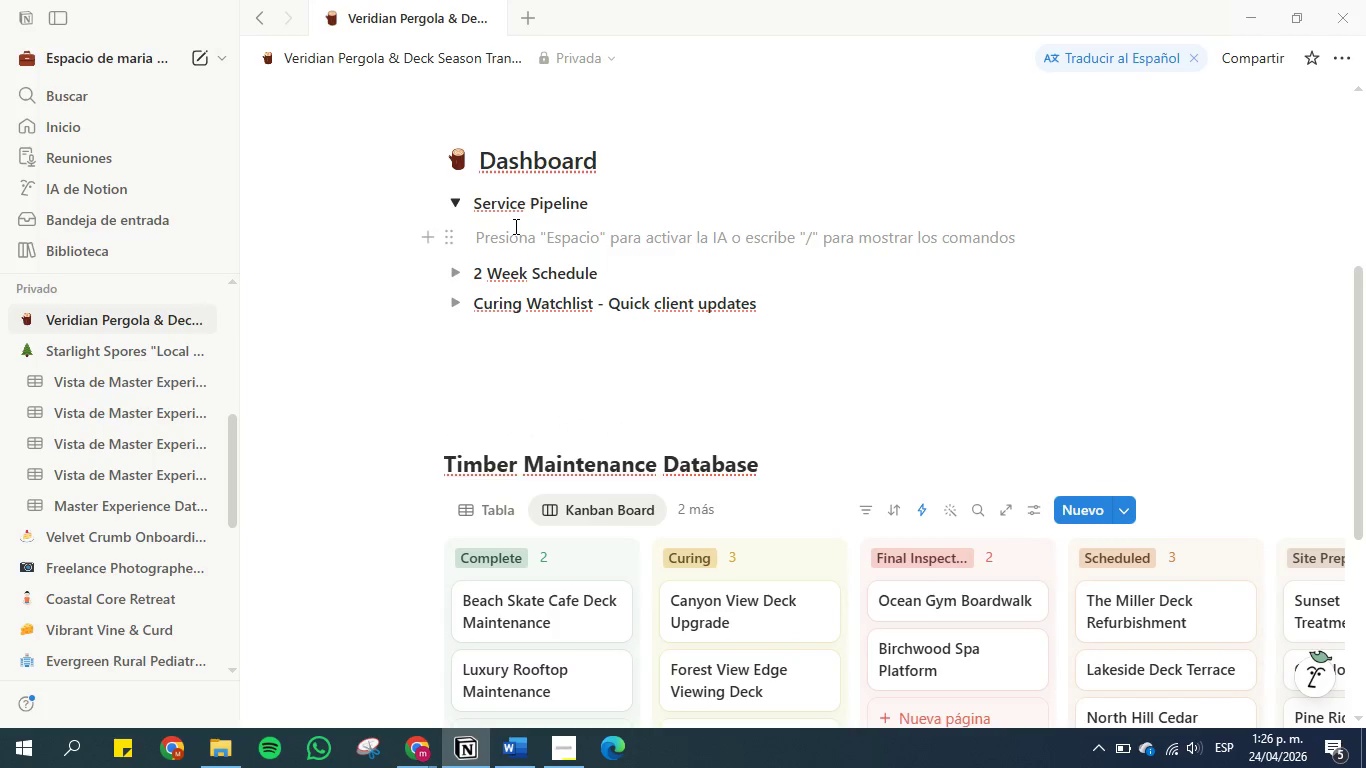 
type(&inked)
 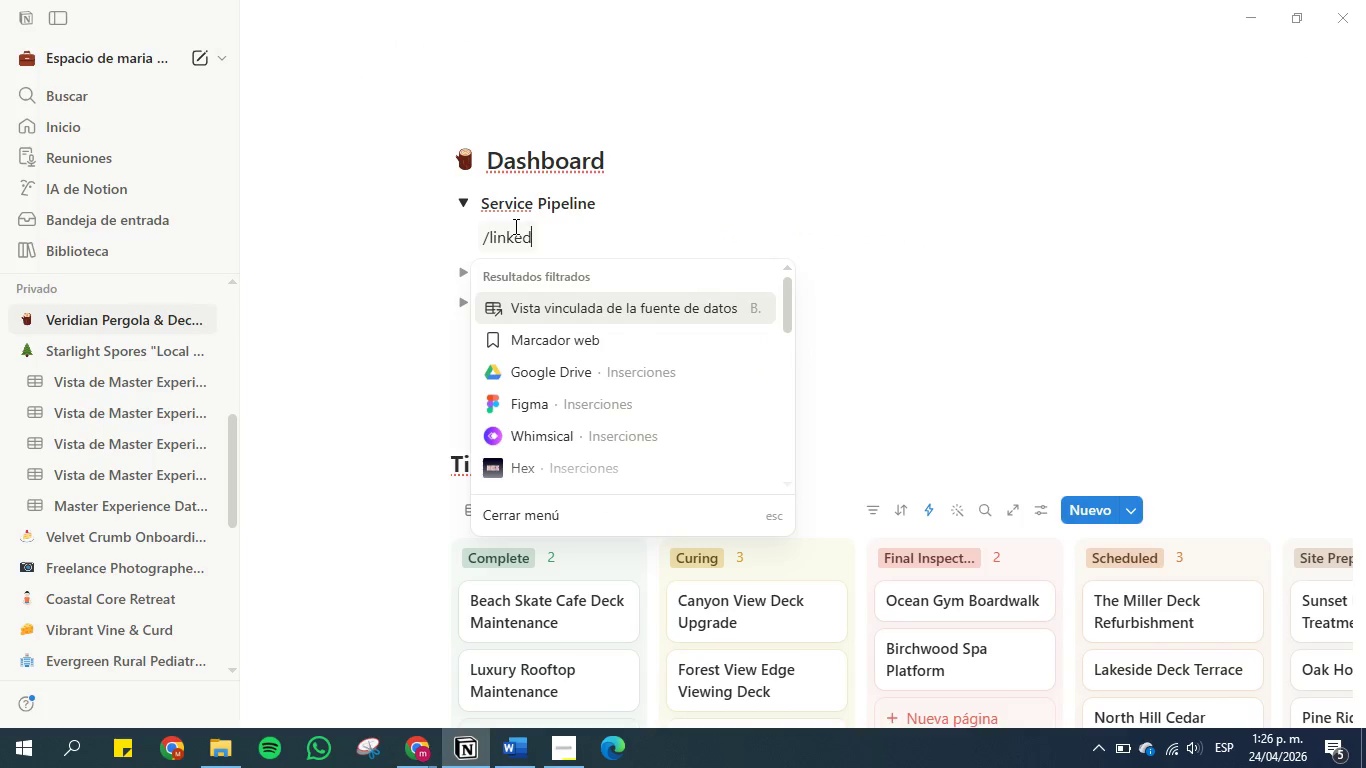 
hold_key(key=L, duration=0.34)
 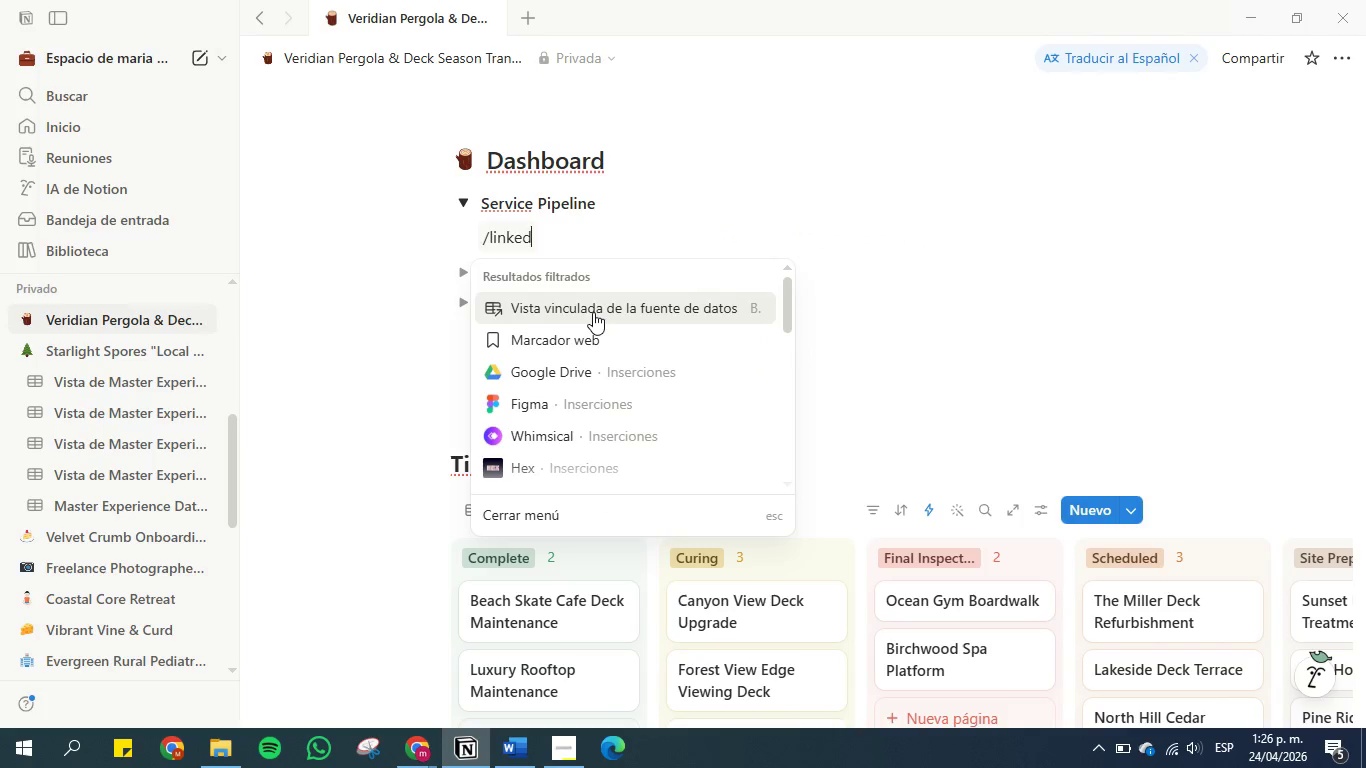 
left_click([593, 312])
 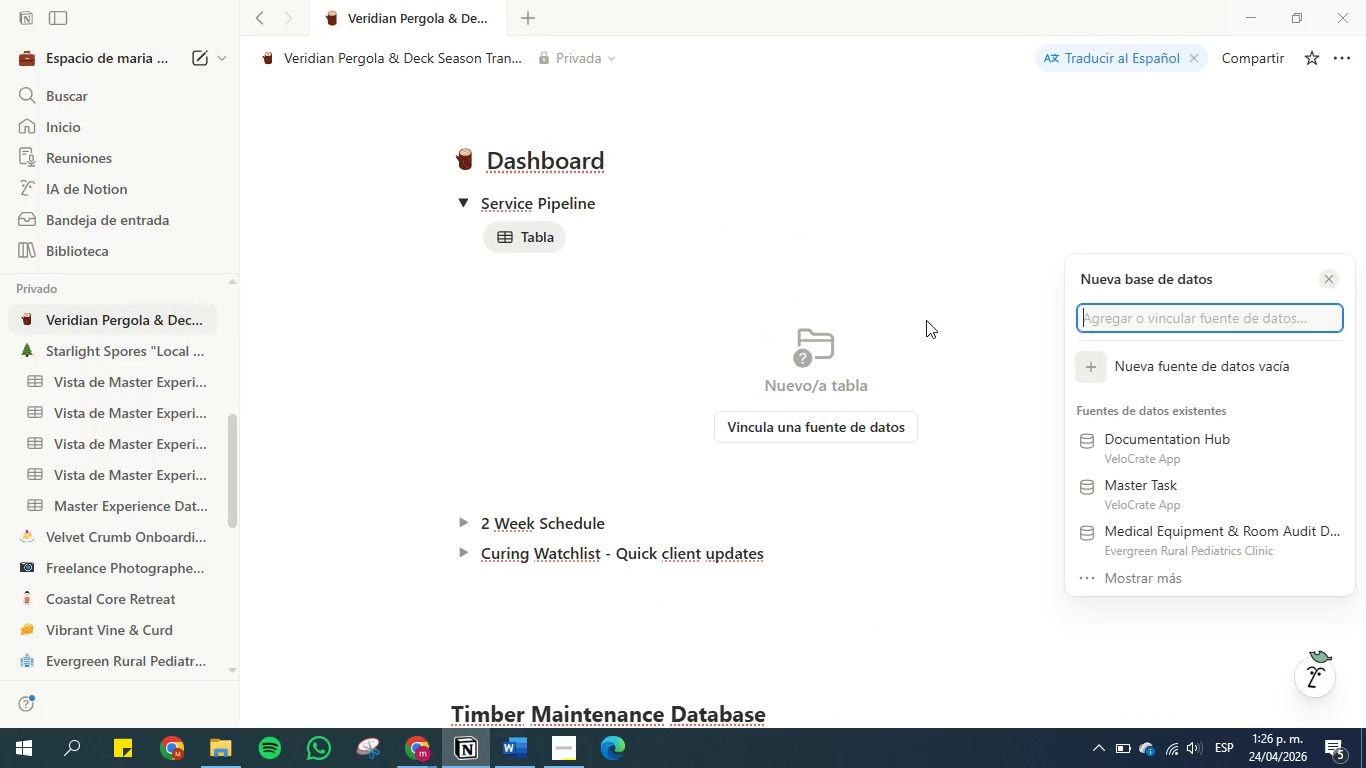 
left_click([1159, 321])
 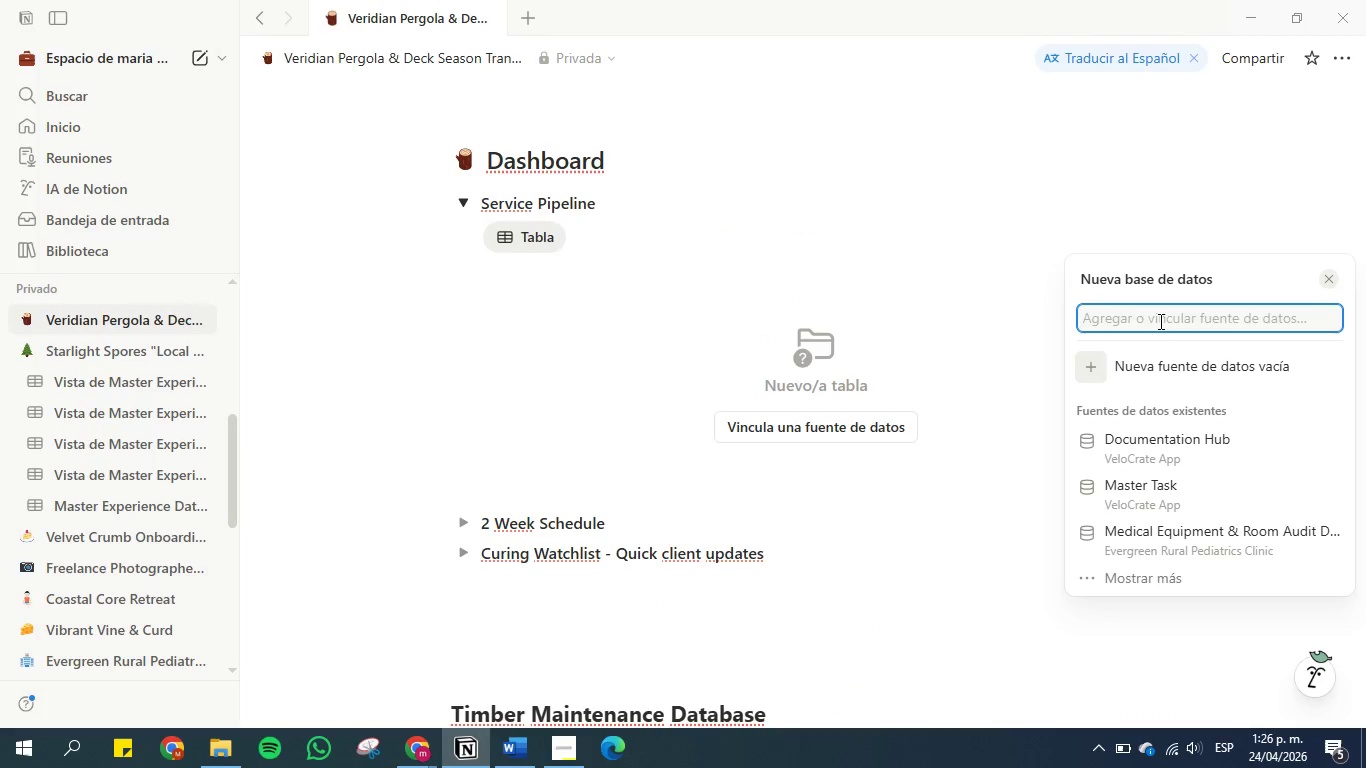 
type(Timber)
 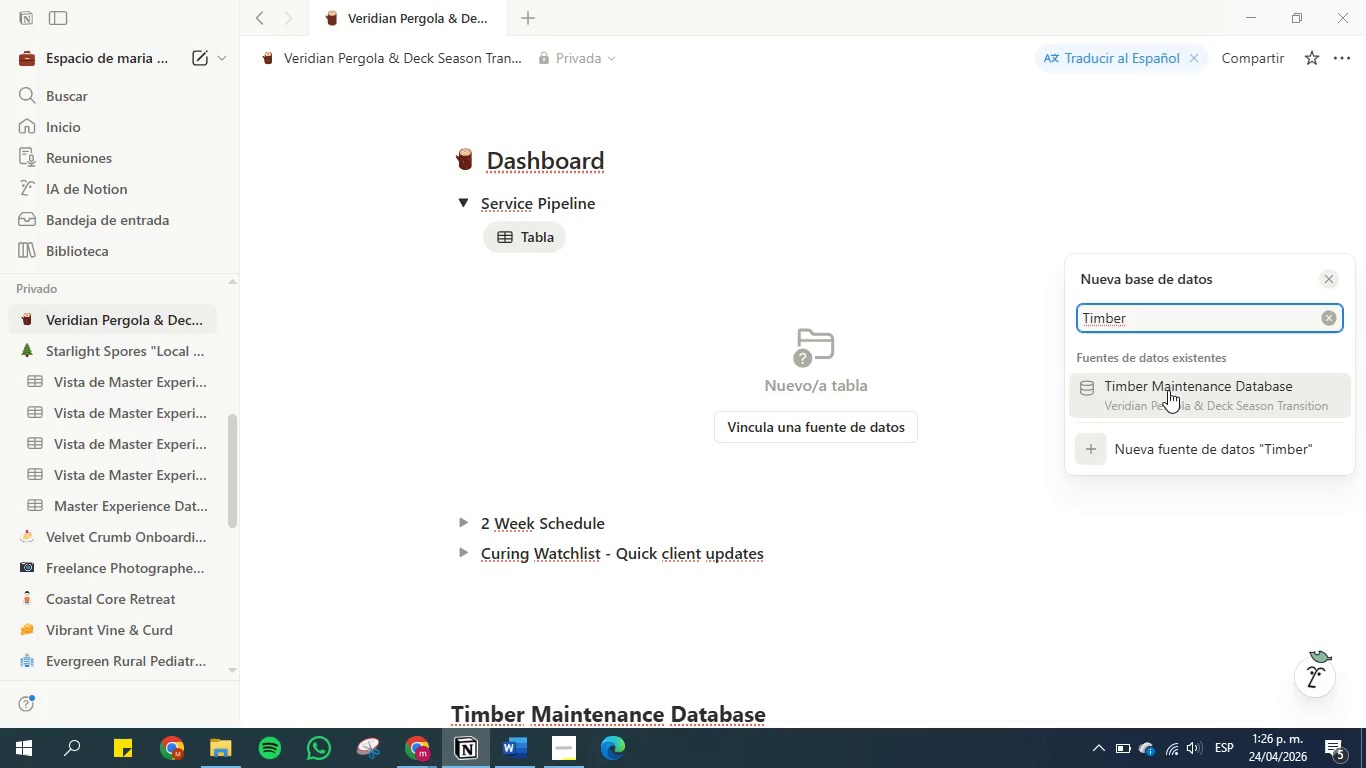 
left_click([1168, 390])
 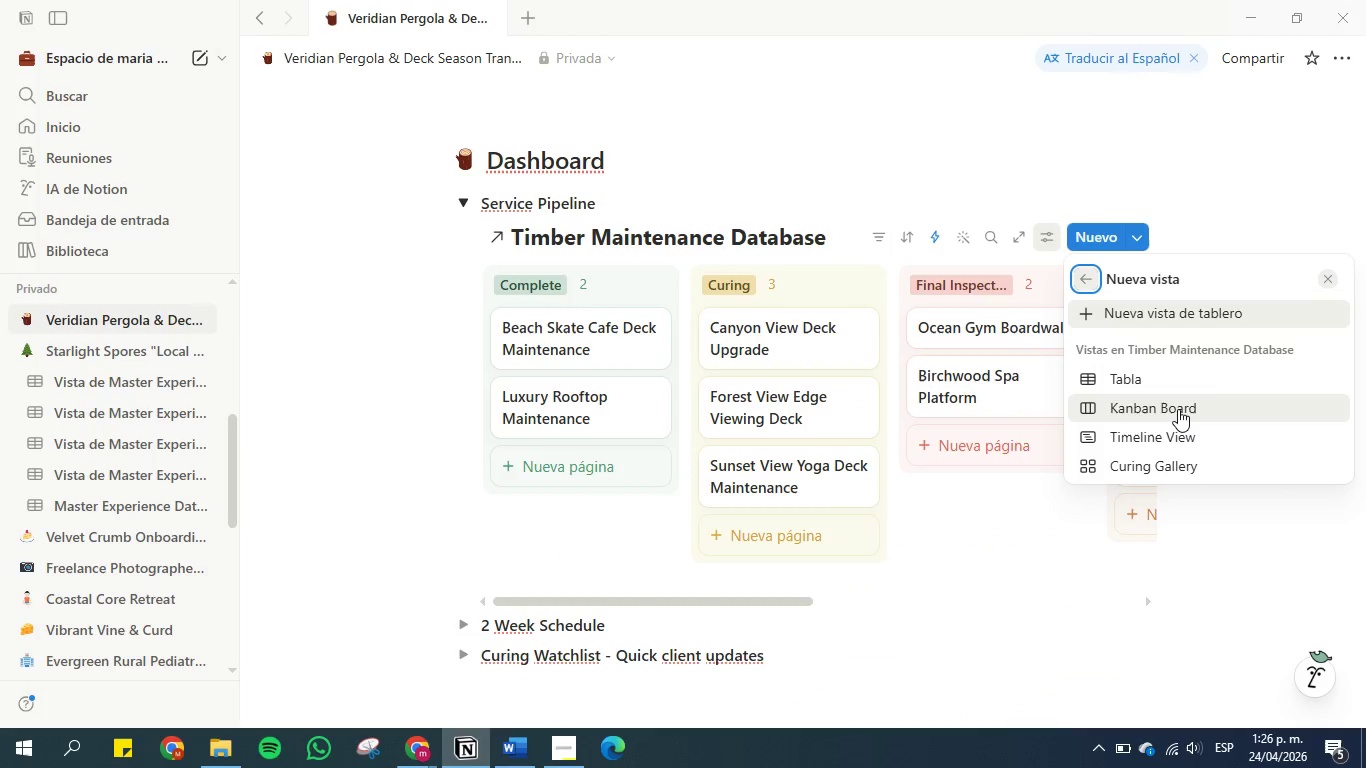 
wait(5.53)
 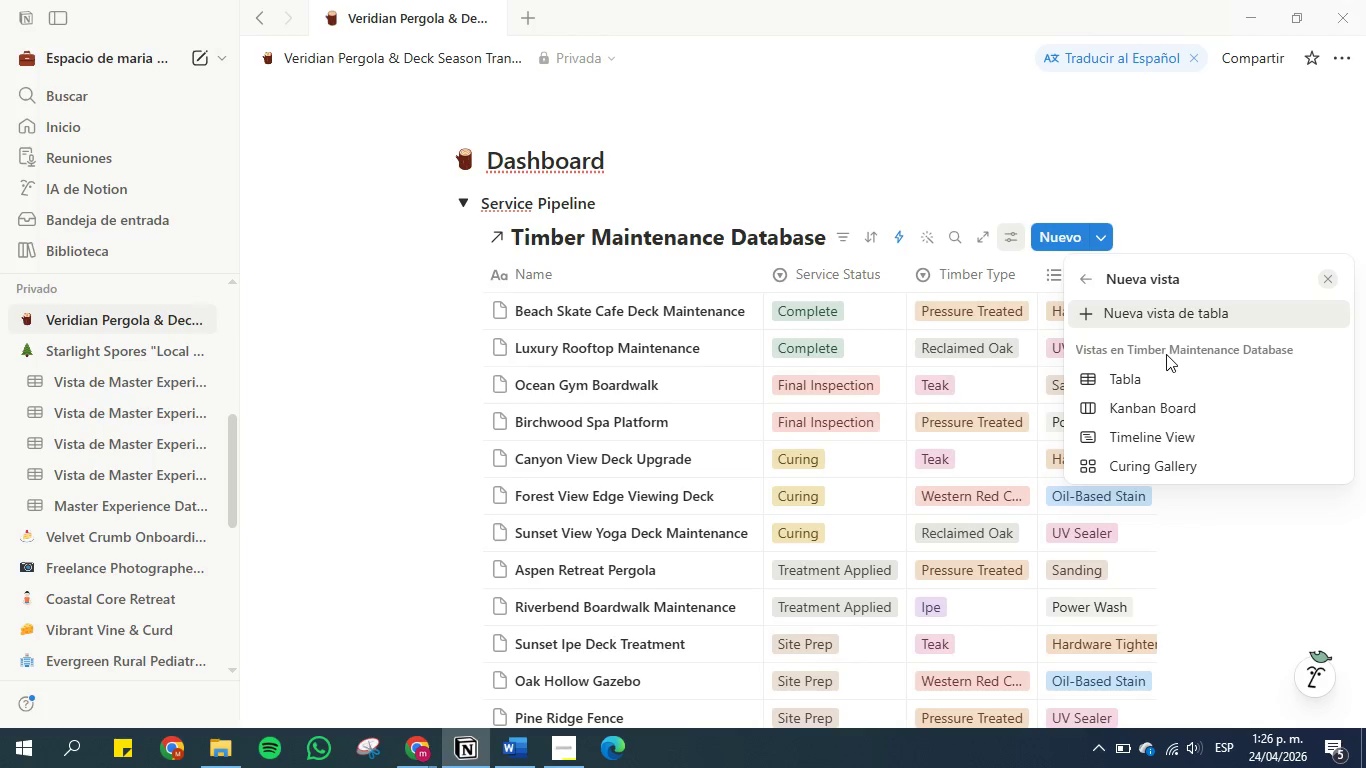 
left_click([1178, 409])
 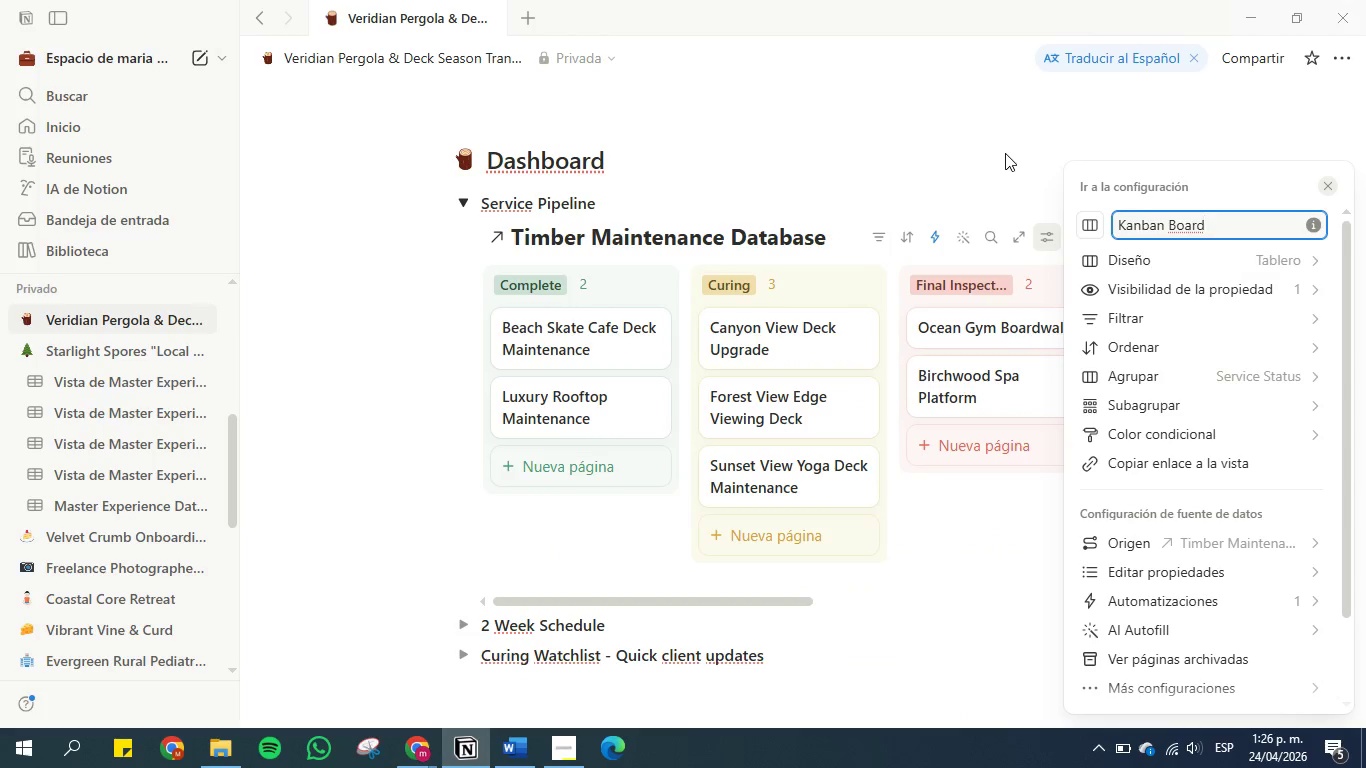 
scroll: coordinate [868, 99], scroll_direction: up, amount: 2.0
 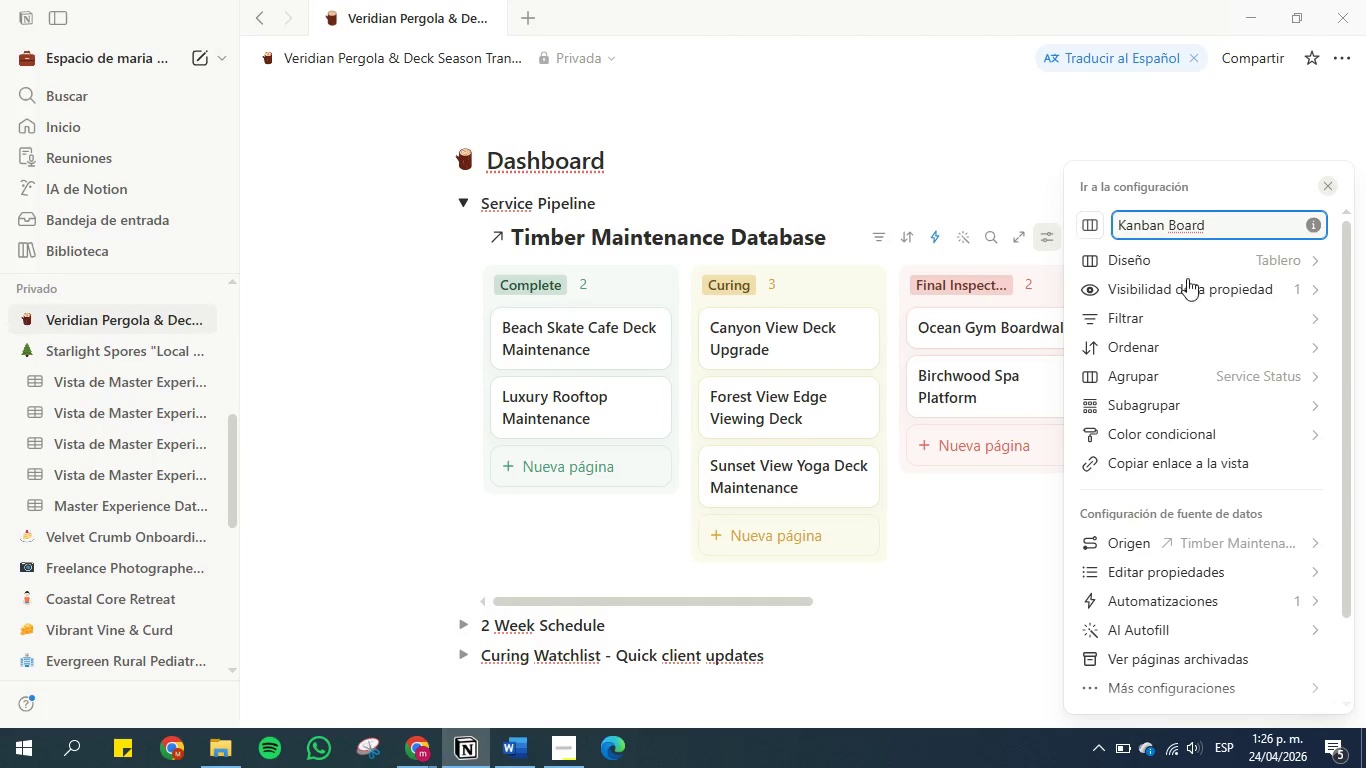 
mouse_move([1234, 283])
 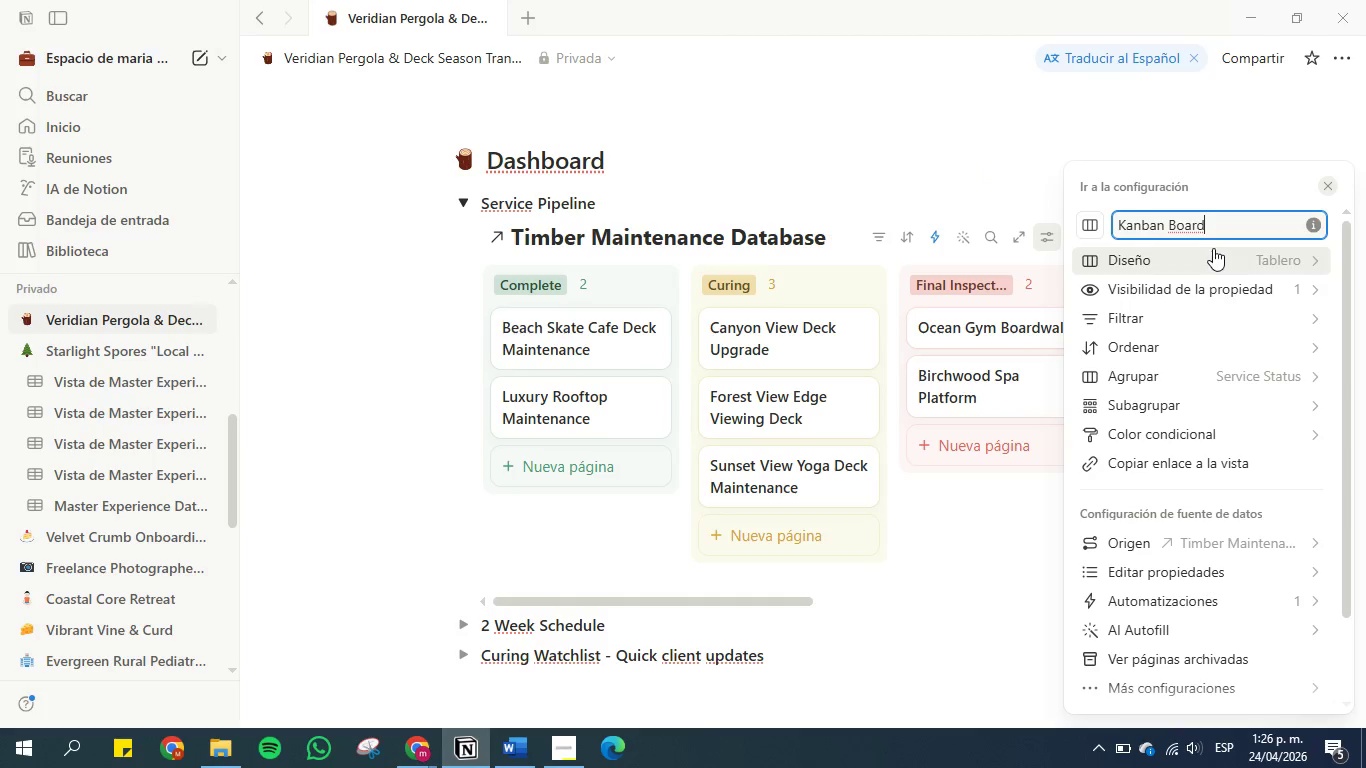 
scroll: coordinate [1256, 503], scroll_direction: down, amount: 4.0
 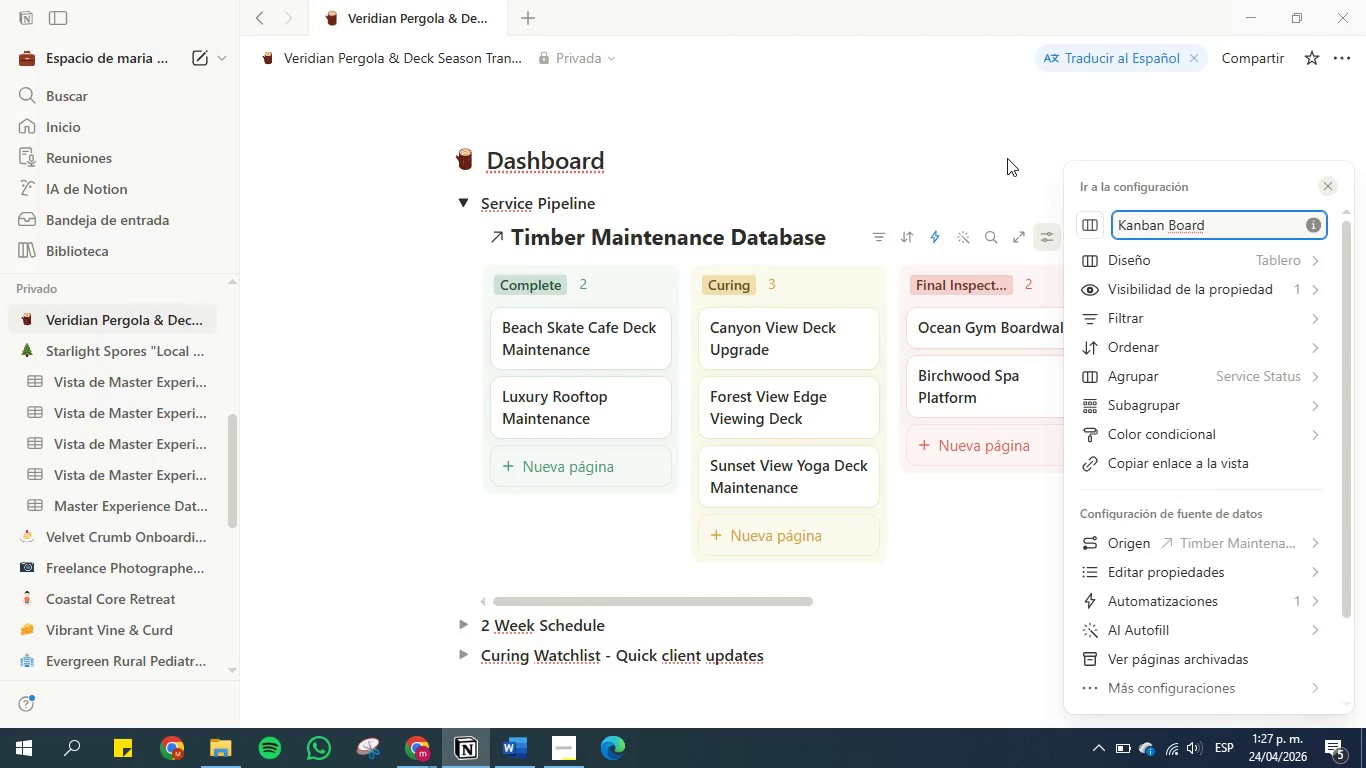 
left_click([1007, 158])
 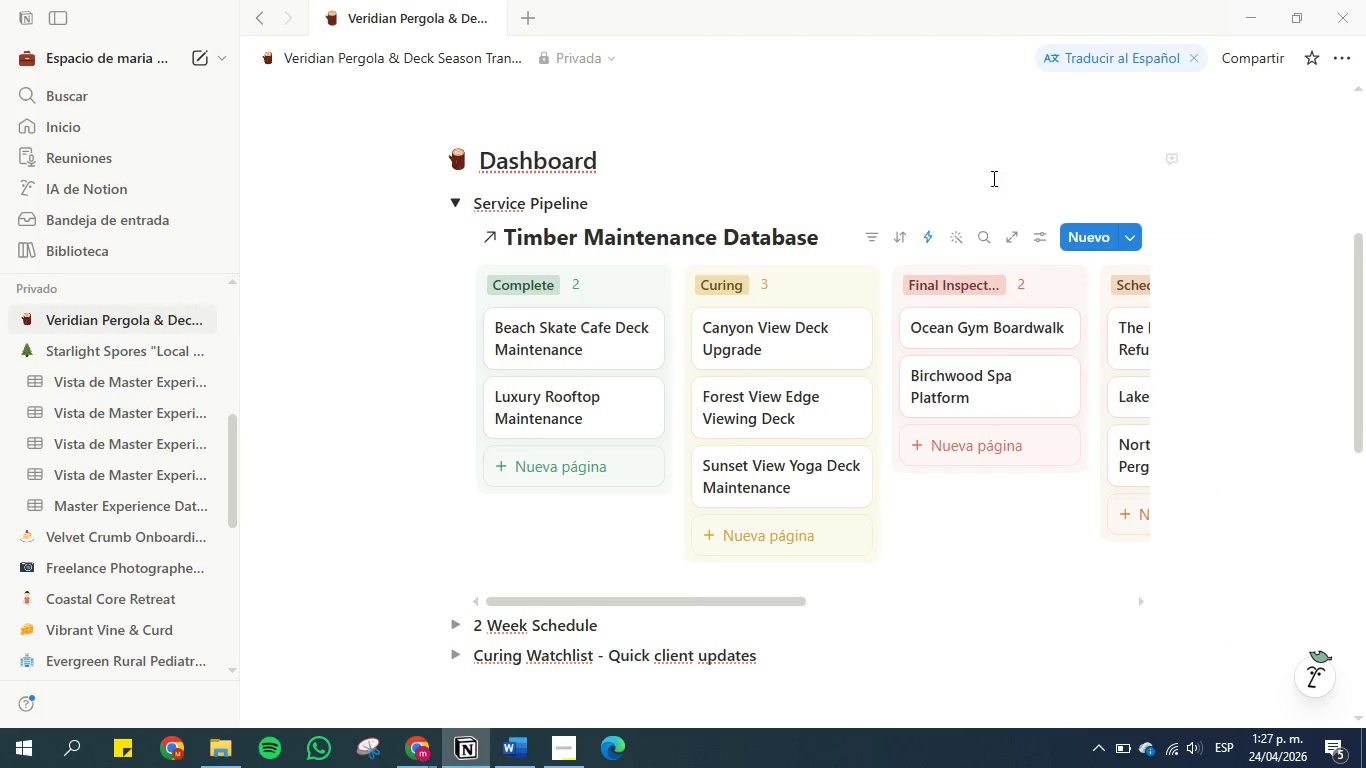 
scroll: coordinate [992, 178], scroll_direction: up, amount: 3.0
 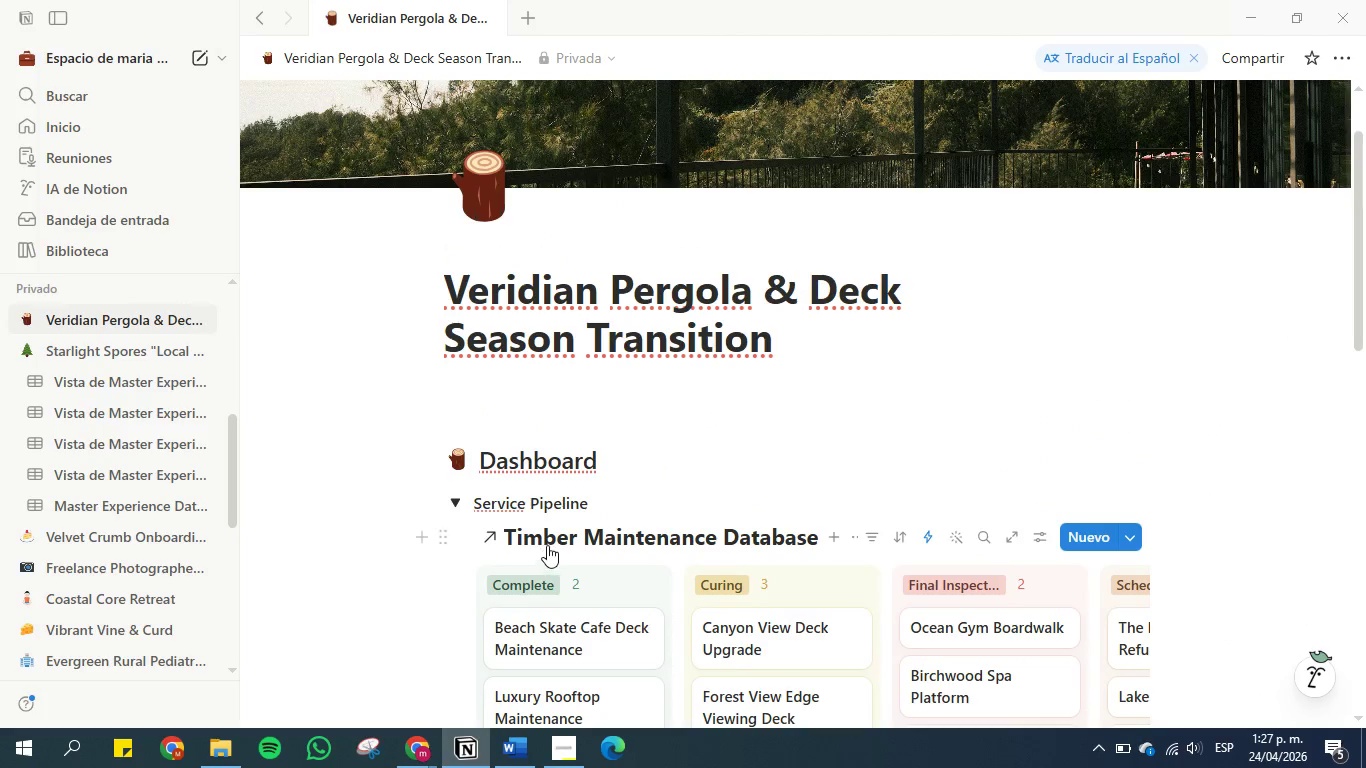 
scroll: coordinate [586, 489], scroll_direction: down, amount: 1.0
 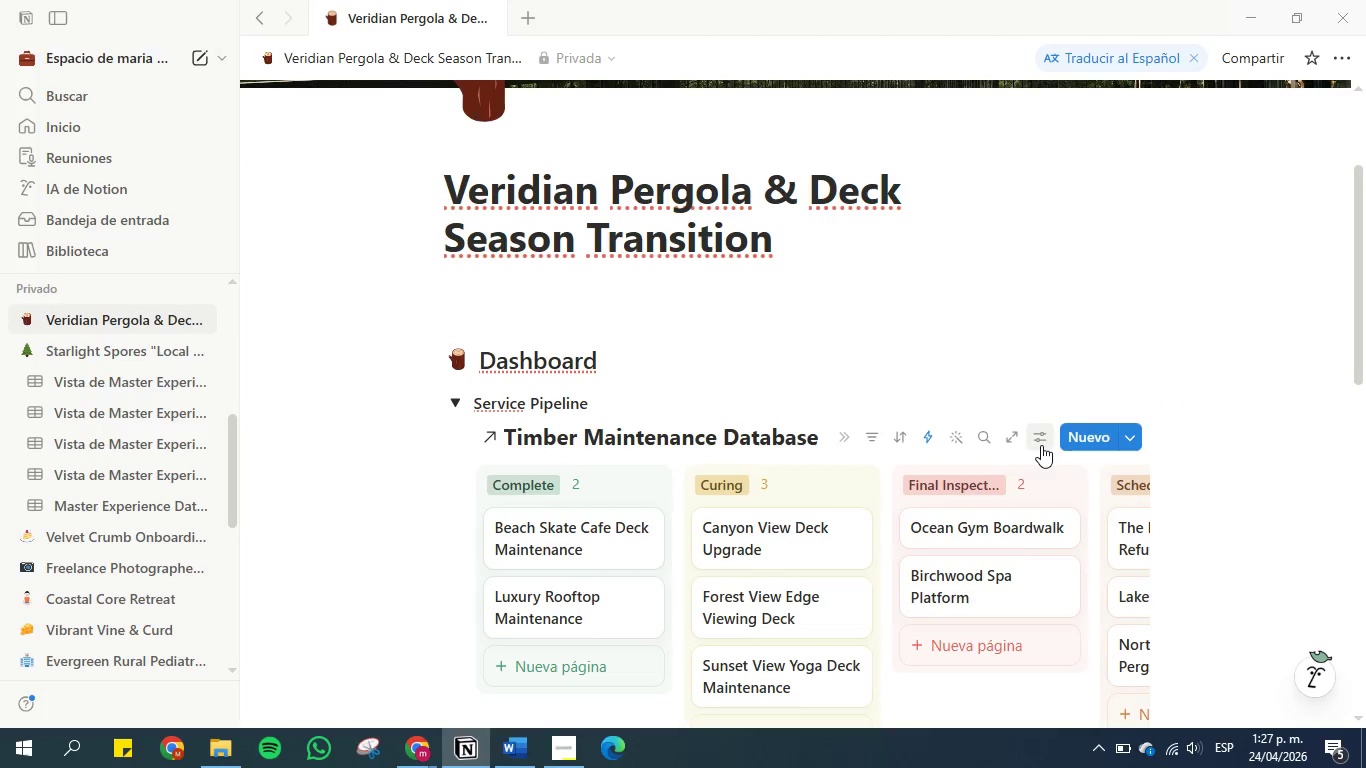 
left_click([1041, 445])
 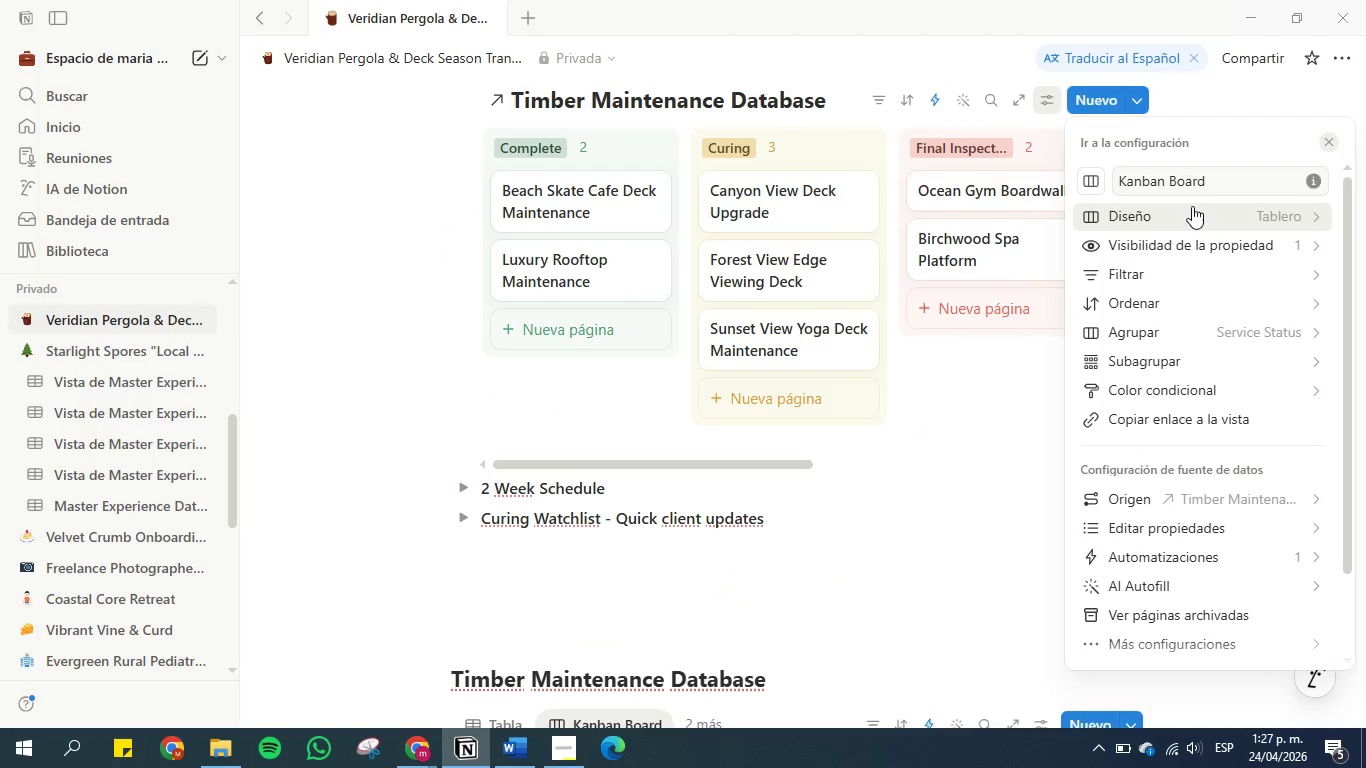 
left_click([1195, 211])
 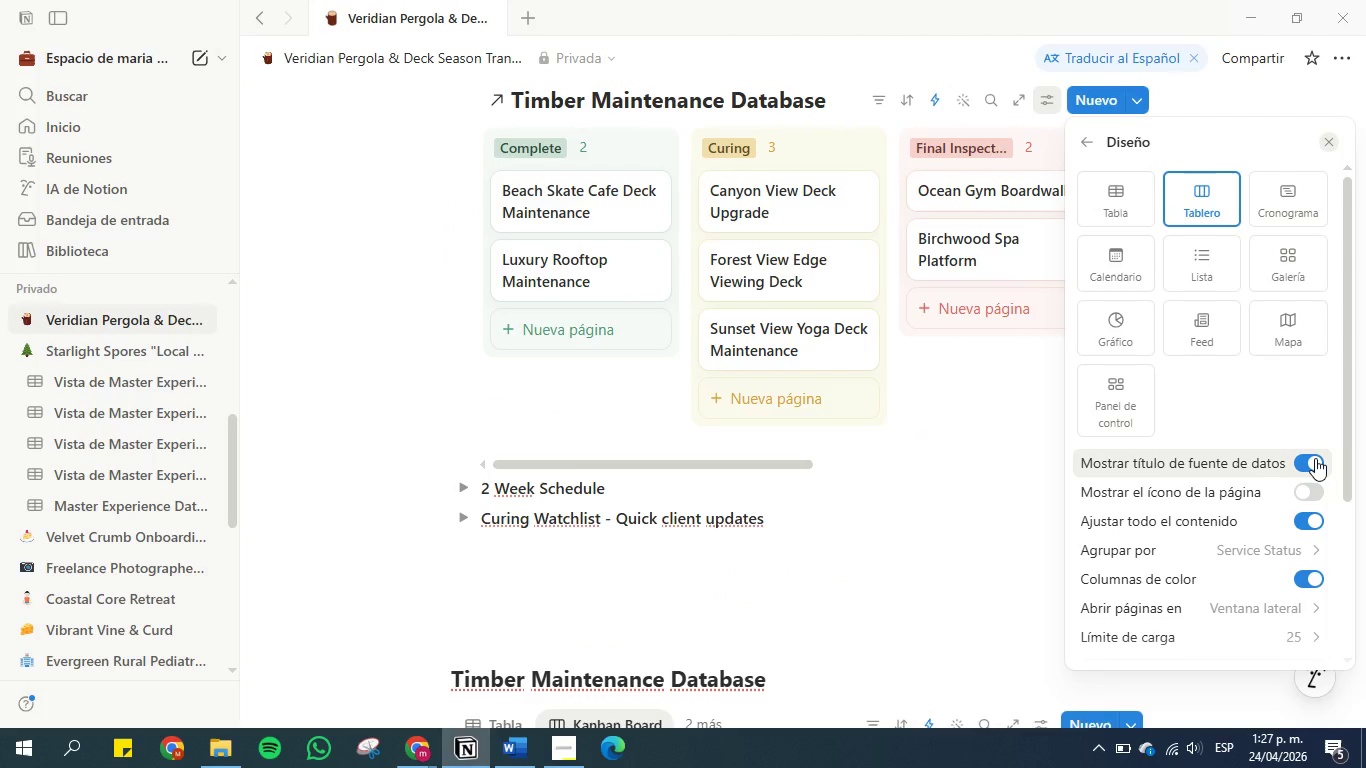 
left_click([1315, 458])
 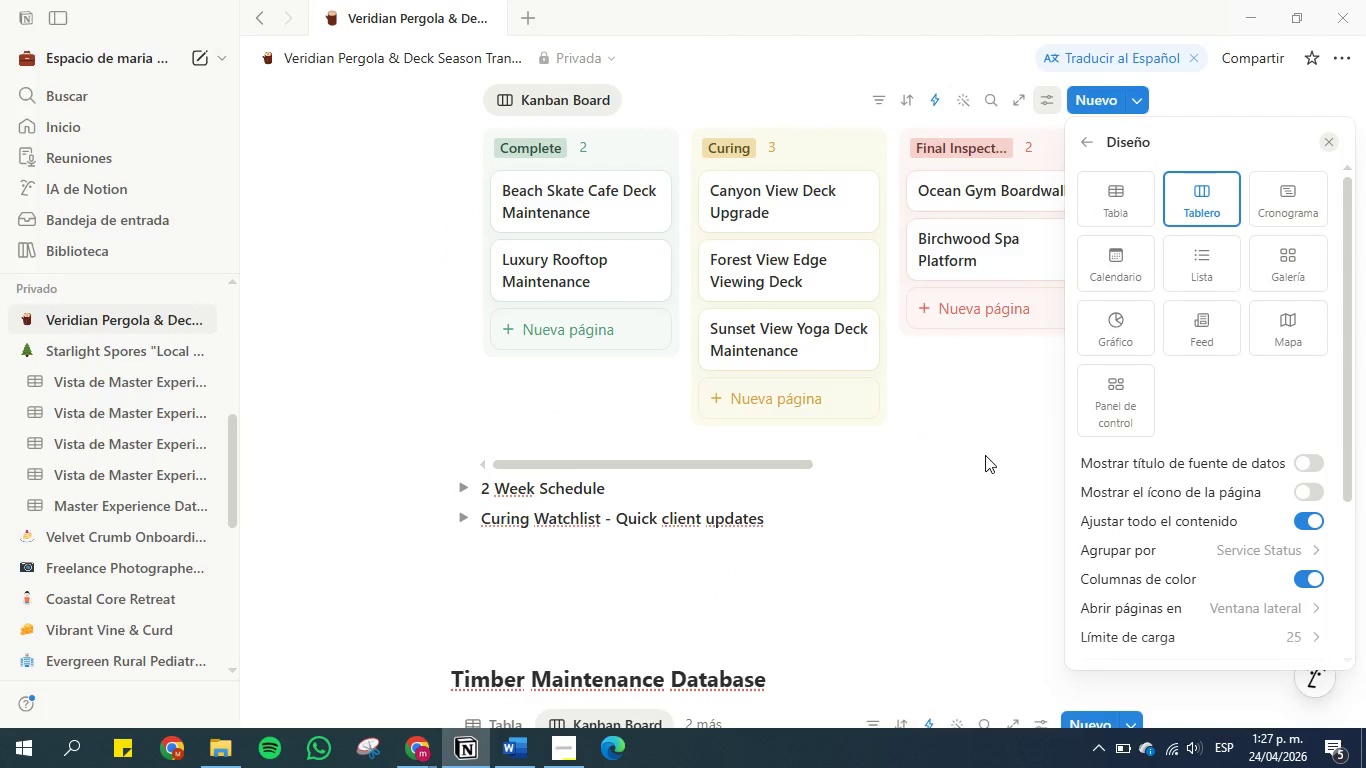 
wait(5.83)
 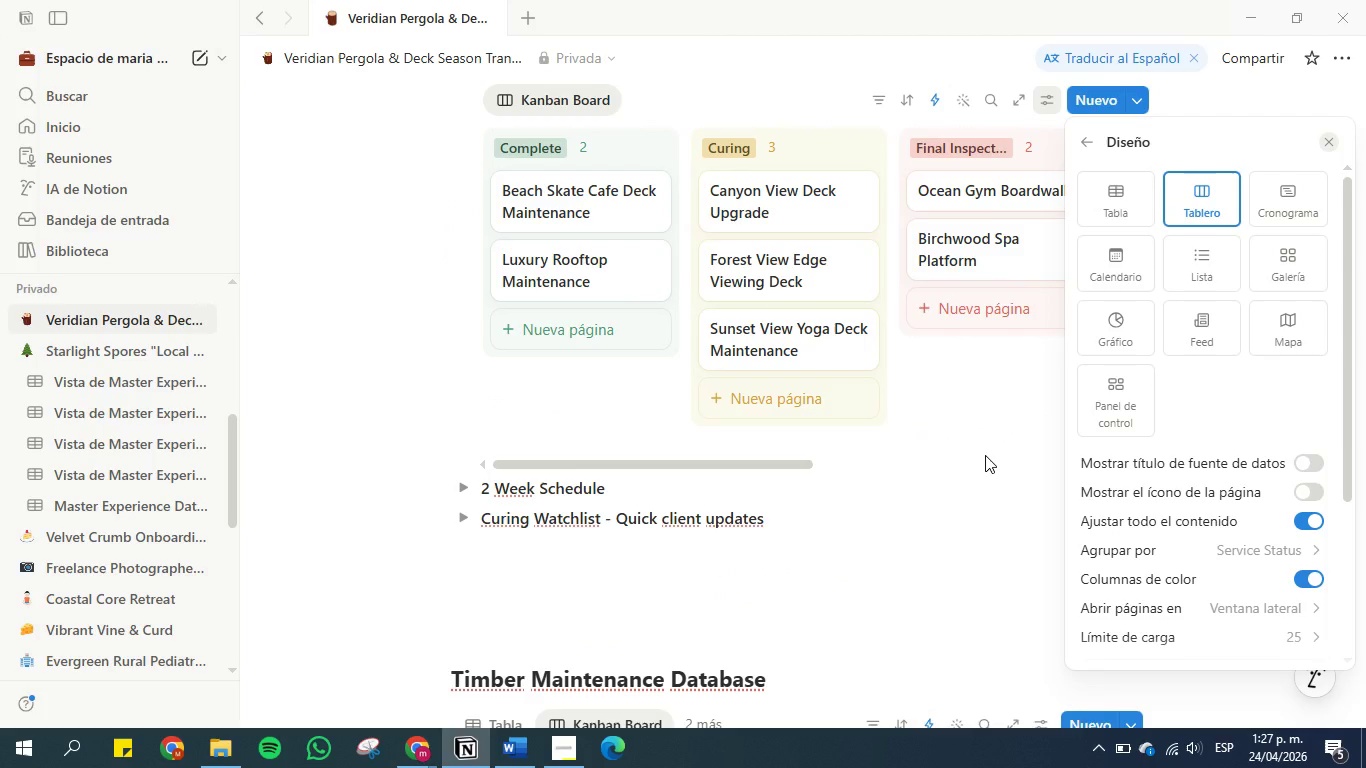 
left_click([990, 493])
 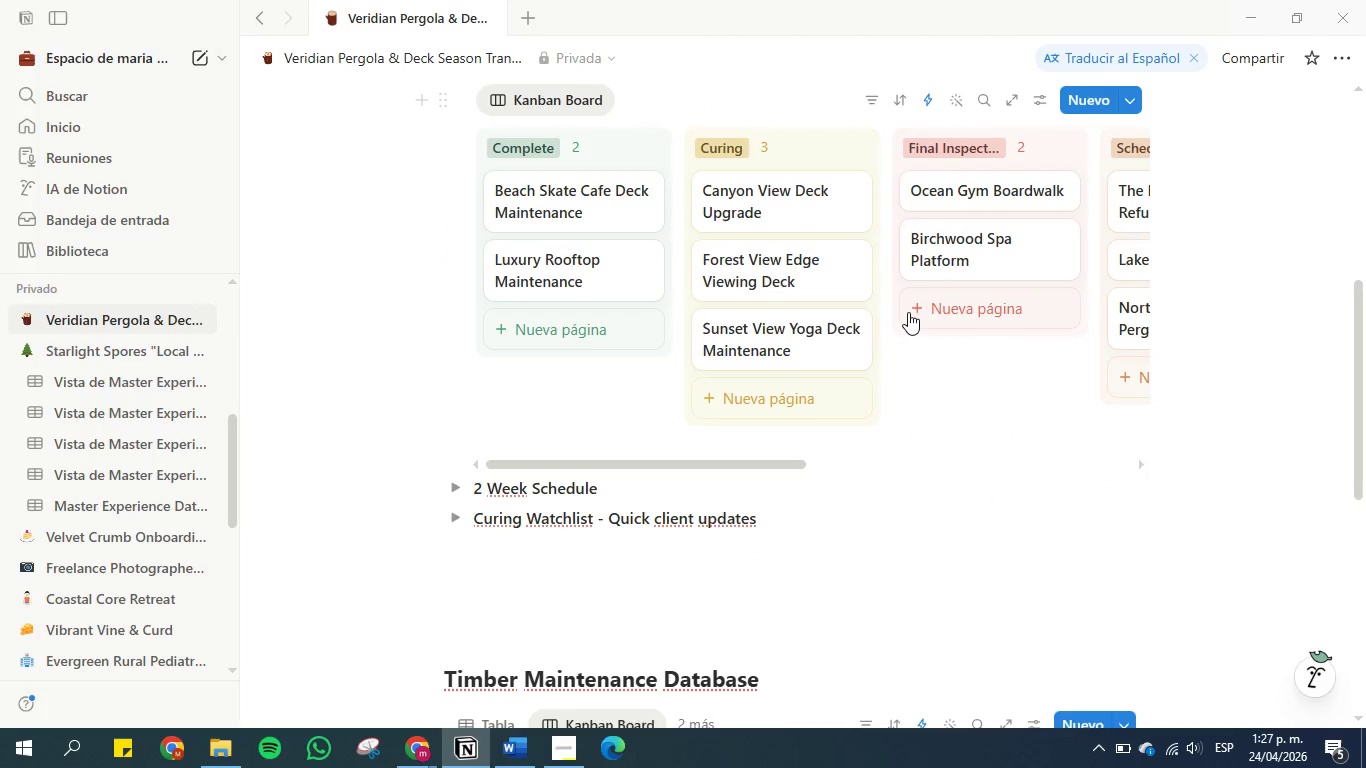 
scroll: coordinate [908, 312], scroll_direction: up, amount: 3.0
 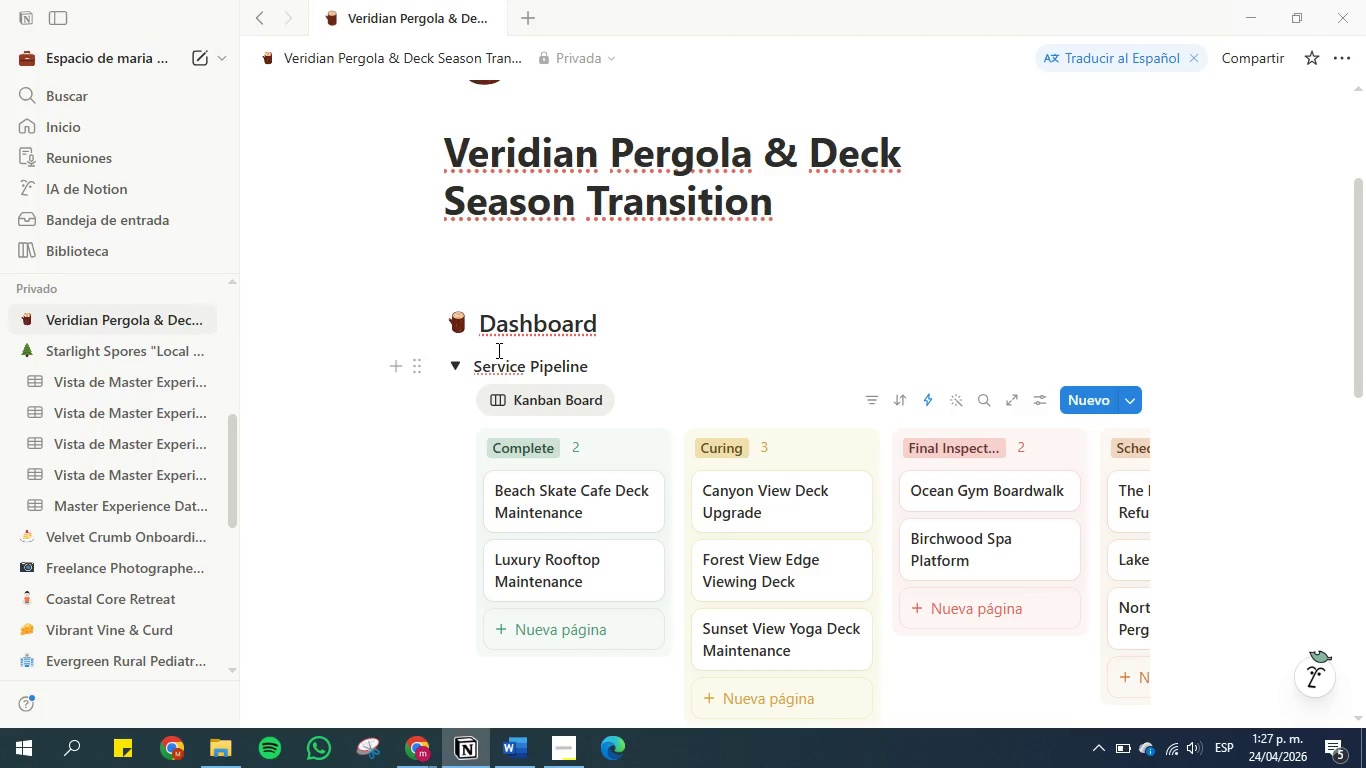 
wait(41.87)
 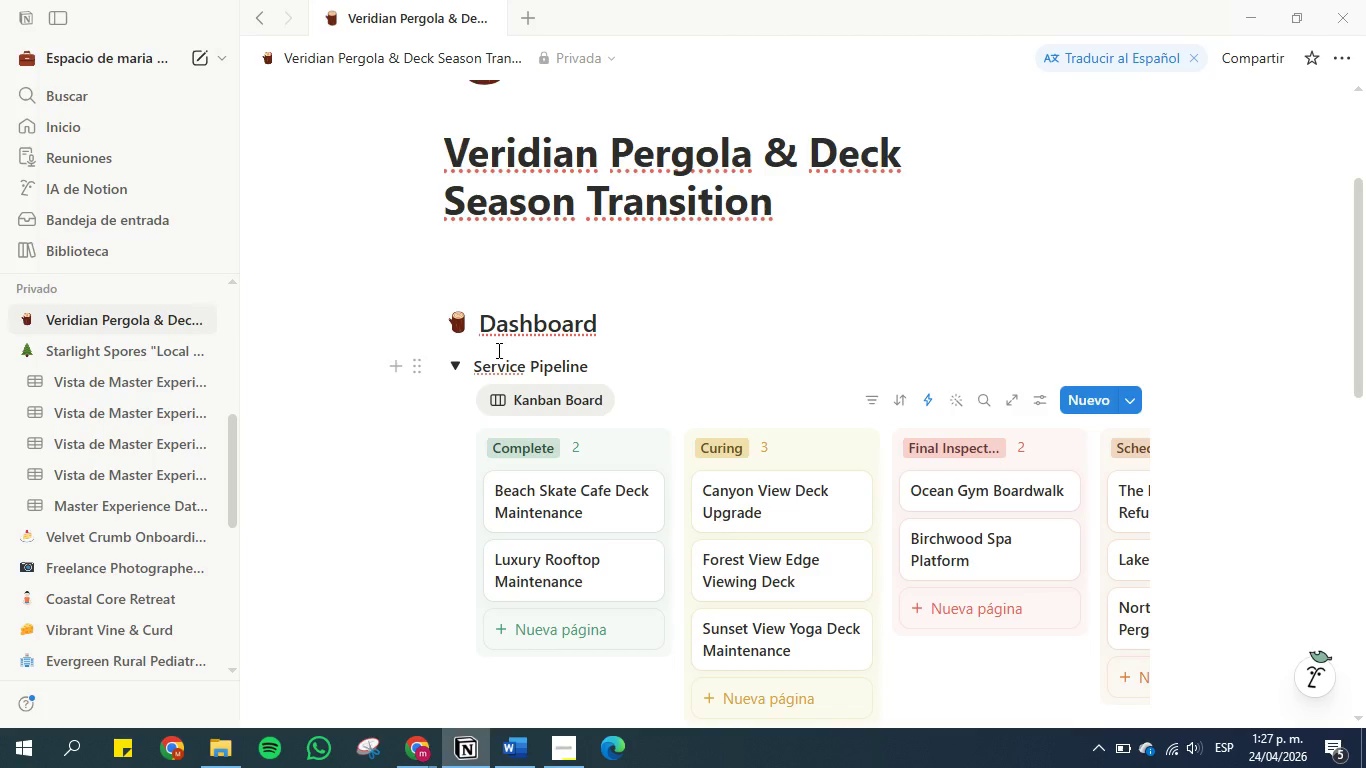 
scroll: coordinate [630, 111], scroll_direction: up, amount: 1.0
 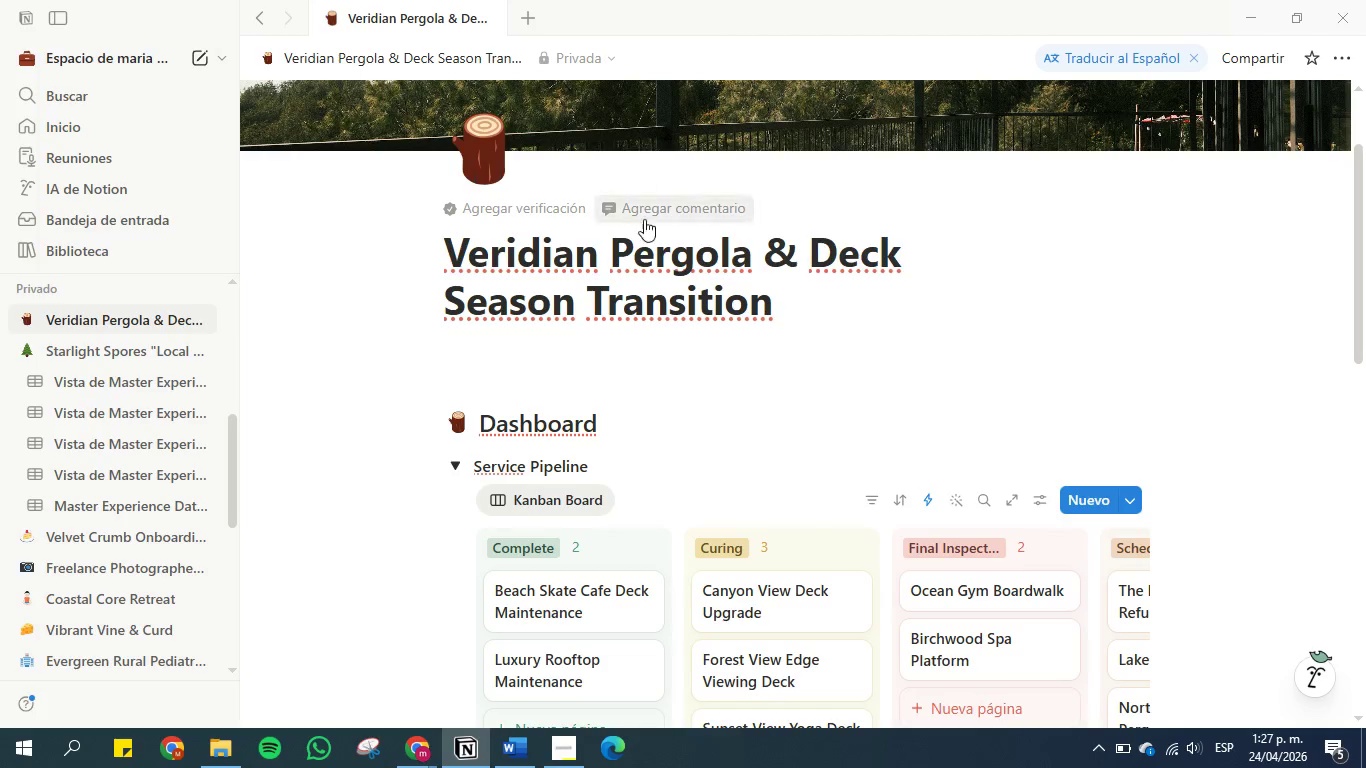 
scroll: coordinate [628, 288], scroll_direction: down, amount: 2.0
 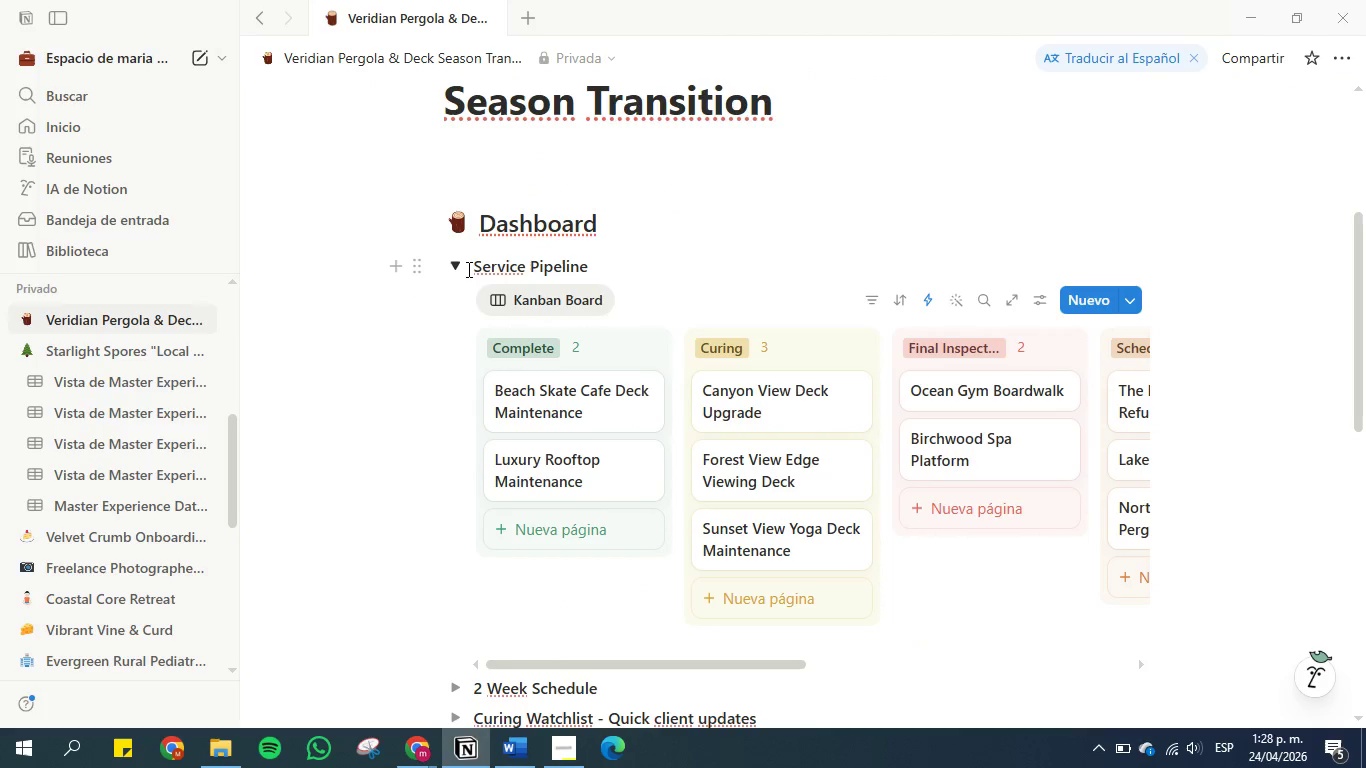 
wait(5.04)
 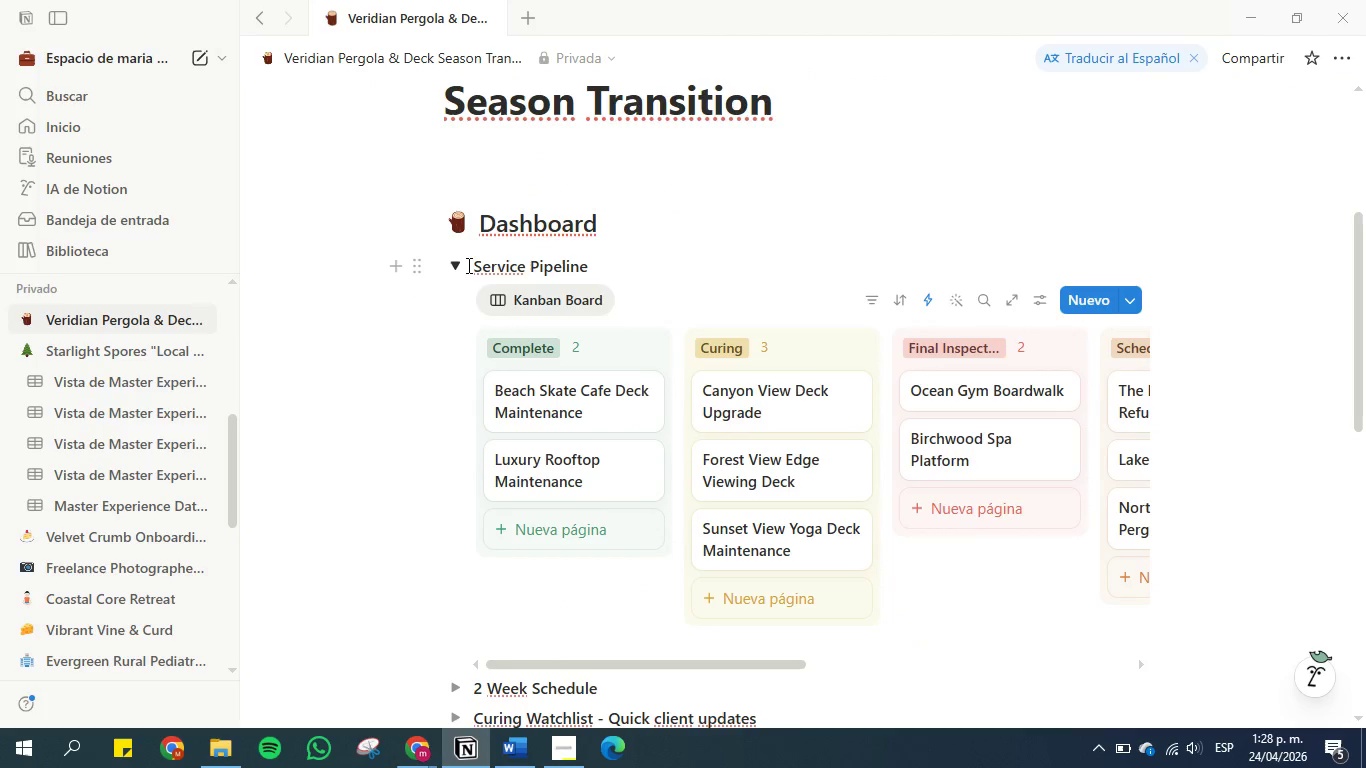 
double_click([461, 268])
 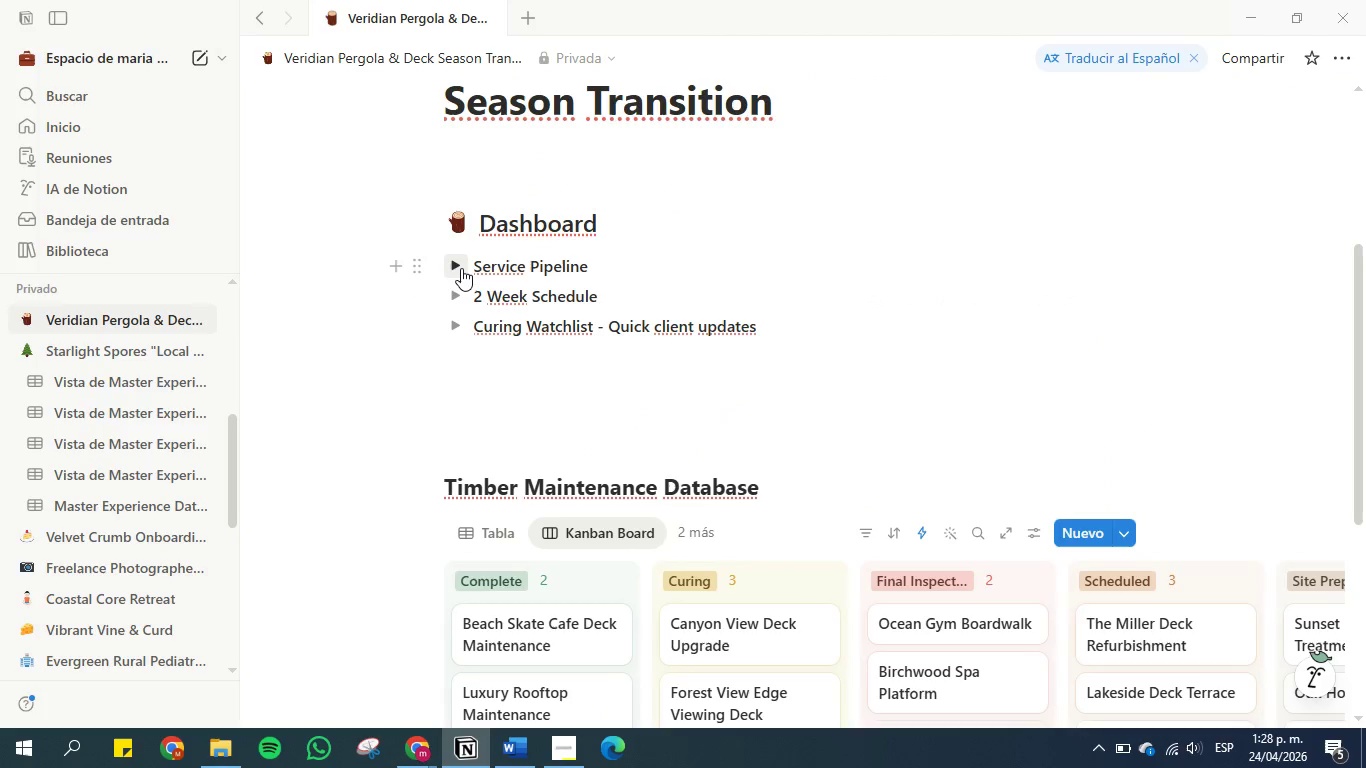 
left_click([461, 268])
 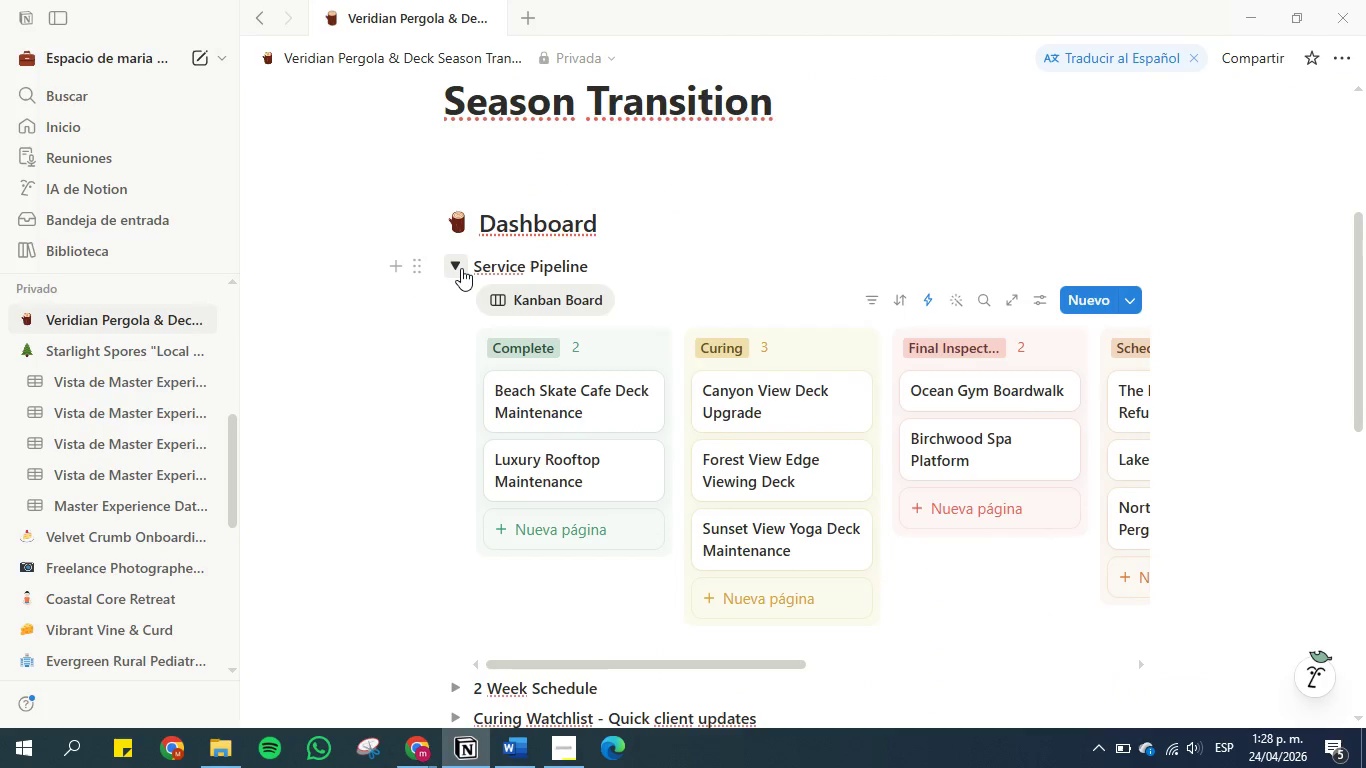 
left_click([461, 268])
 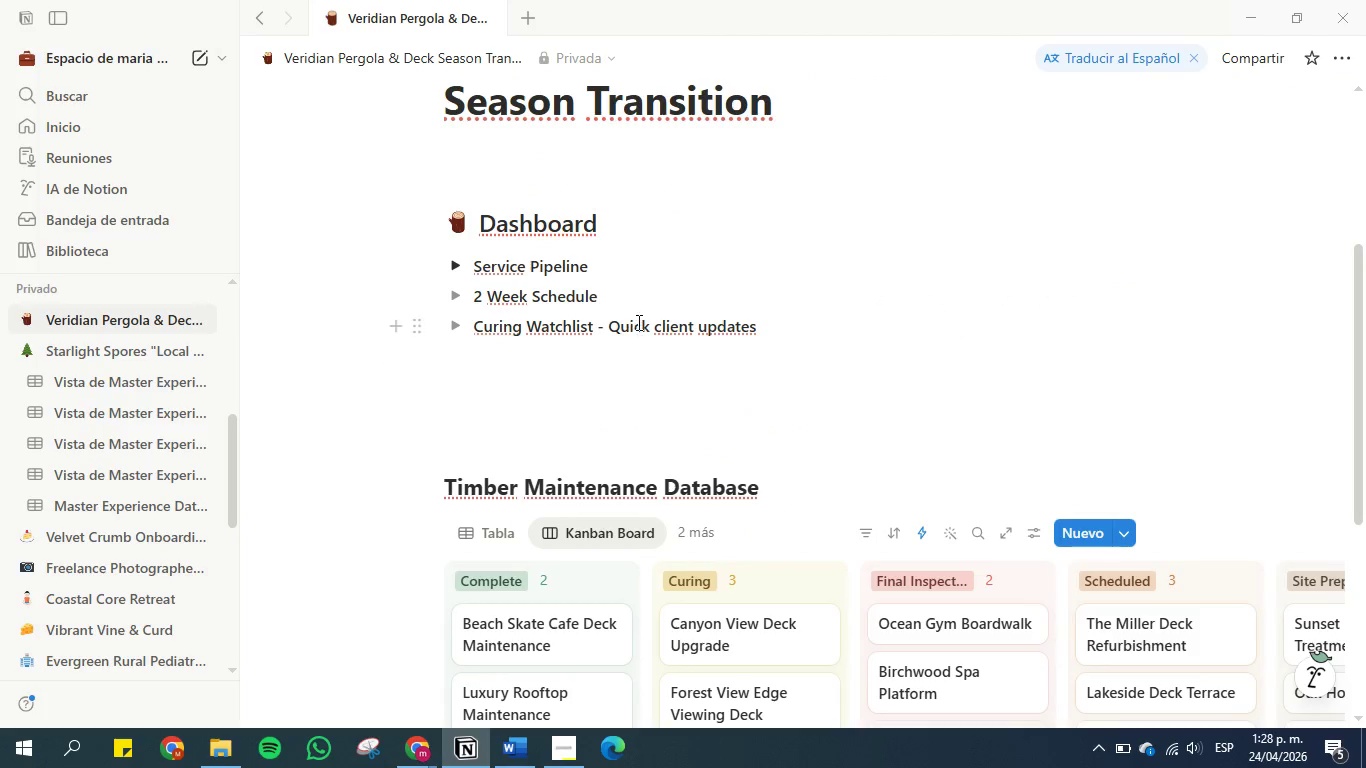 
left_click([632, 304])
 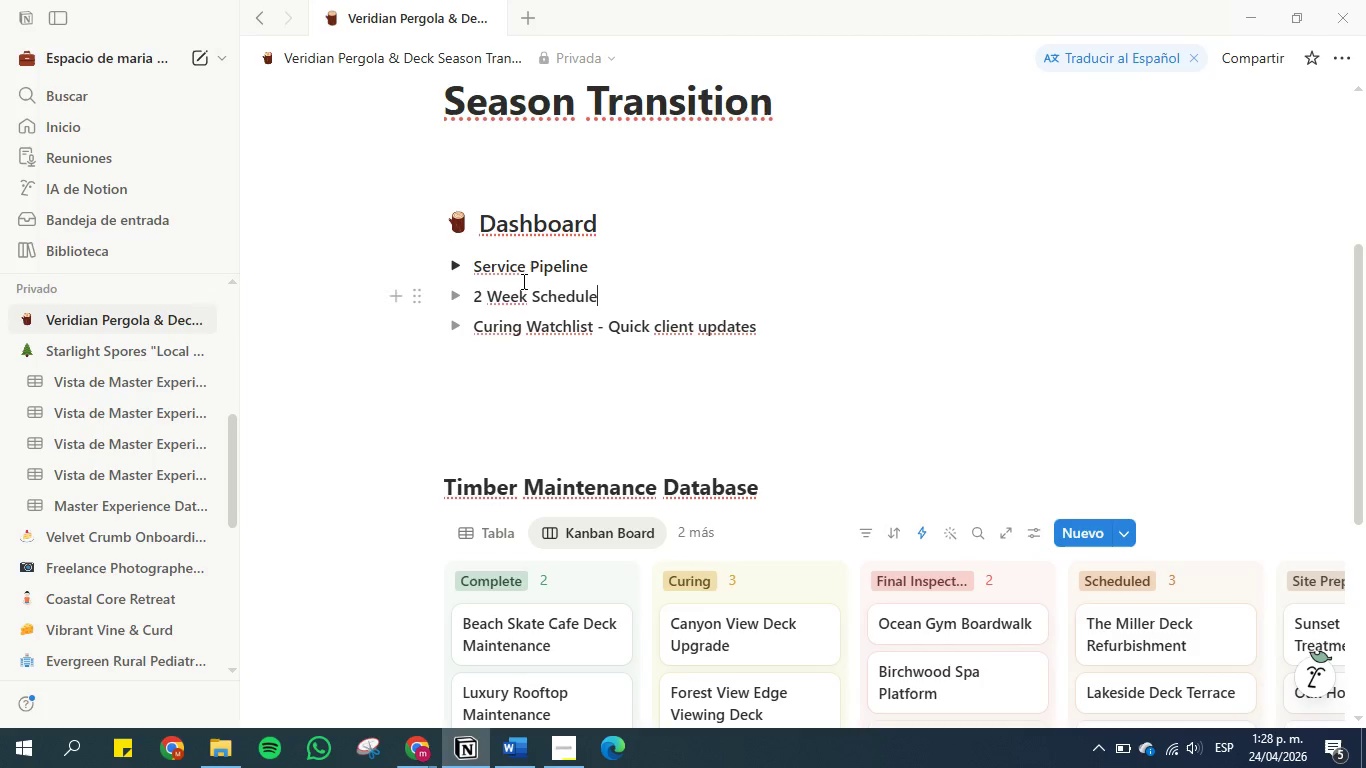 
left_click([461, 292])
 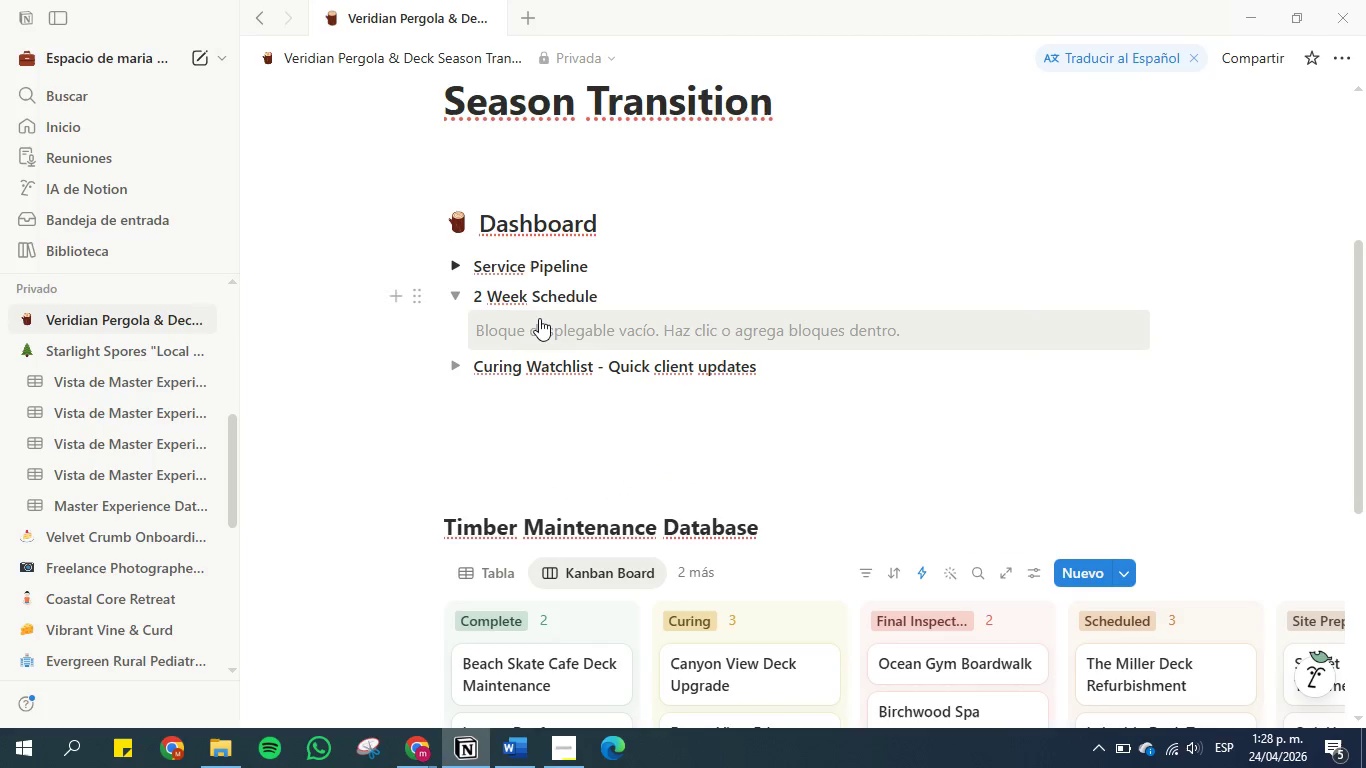 
left_click([540, 320])
 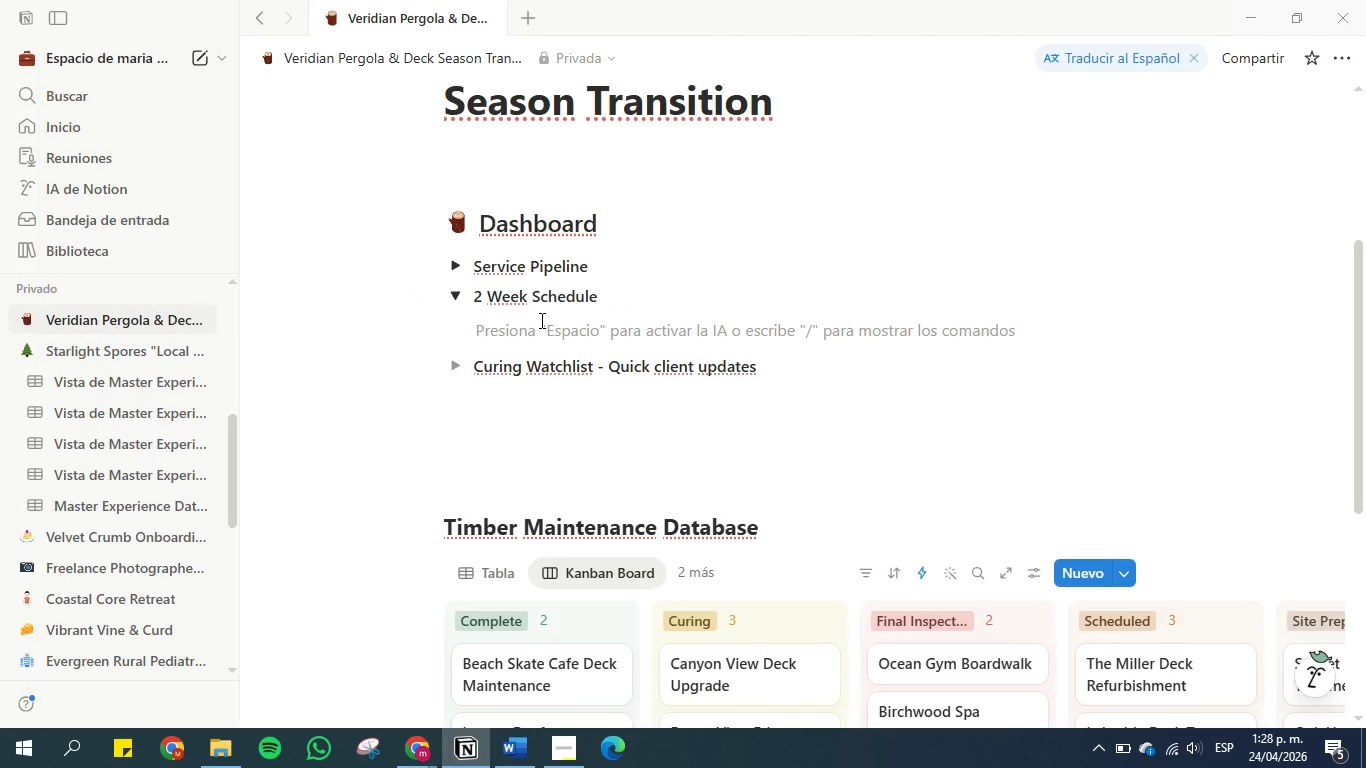 
type(&inked)
 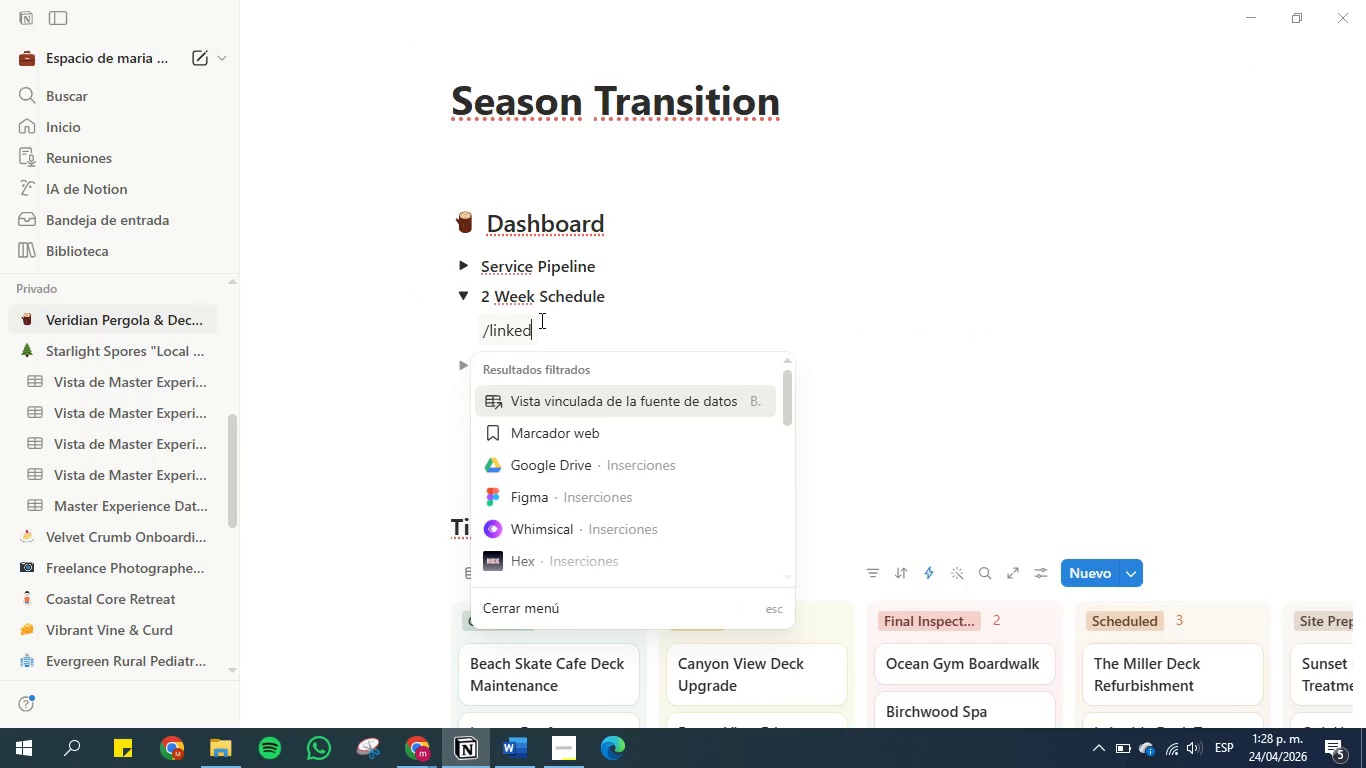 
hold_key(key=L, duration=0.41)
 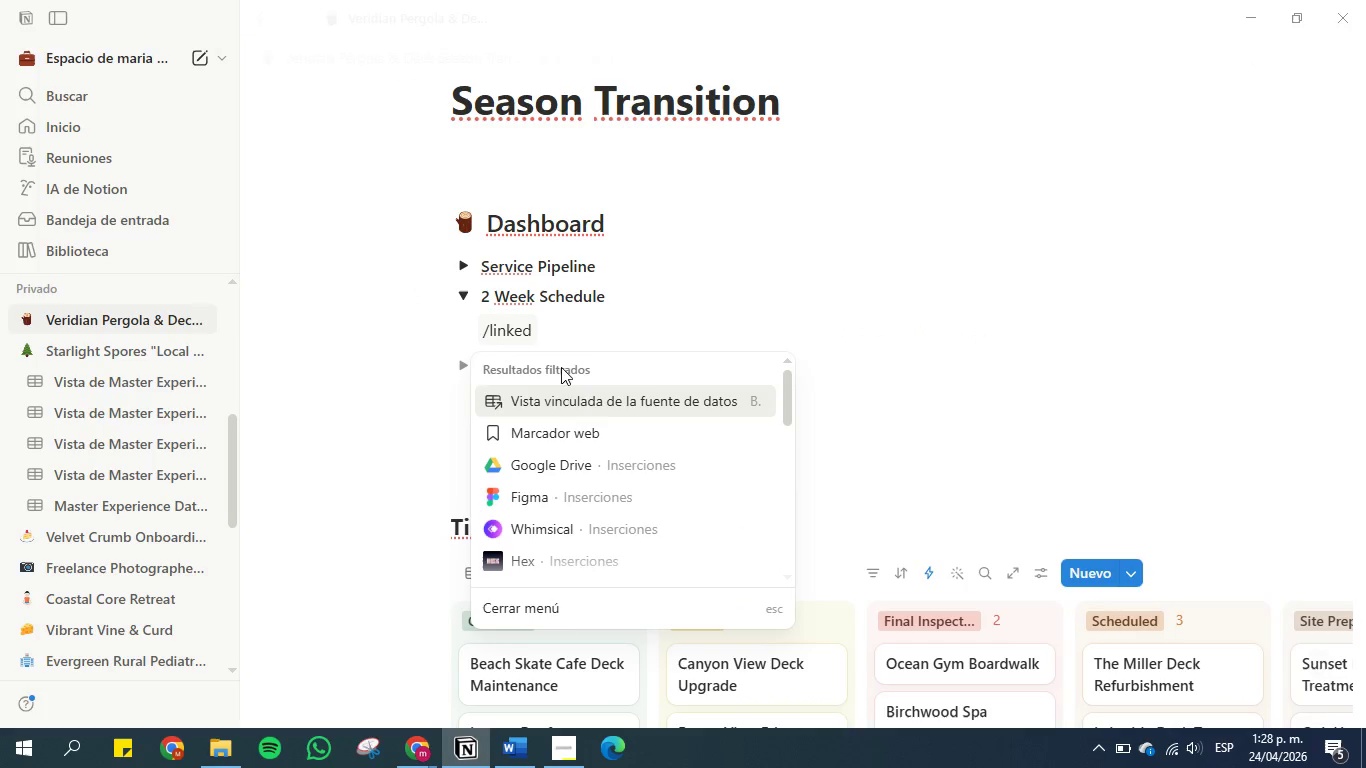 
left_click([575, 400])
 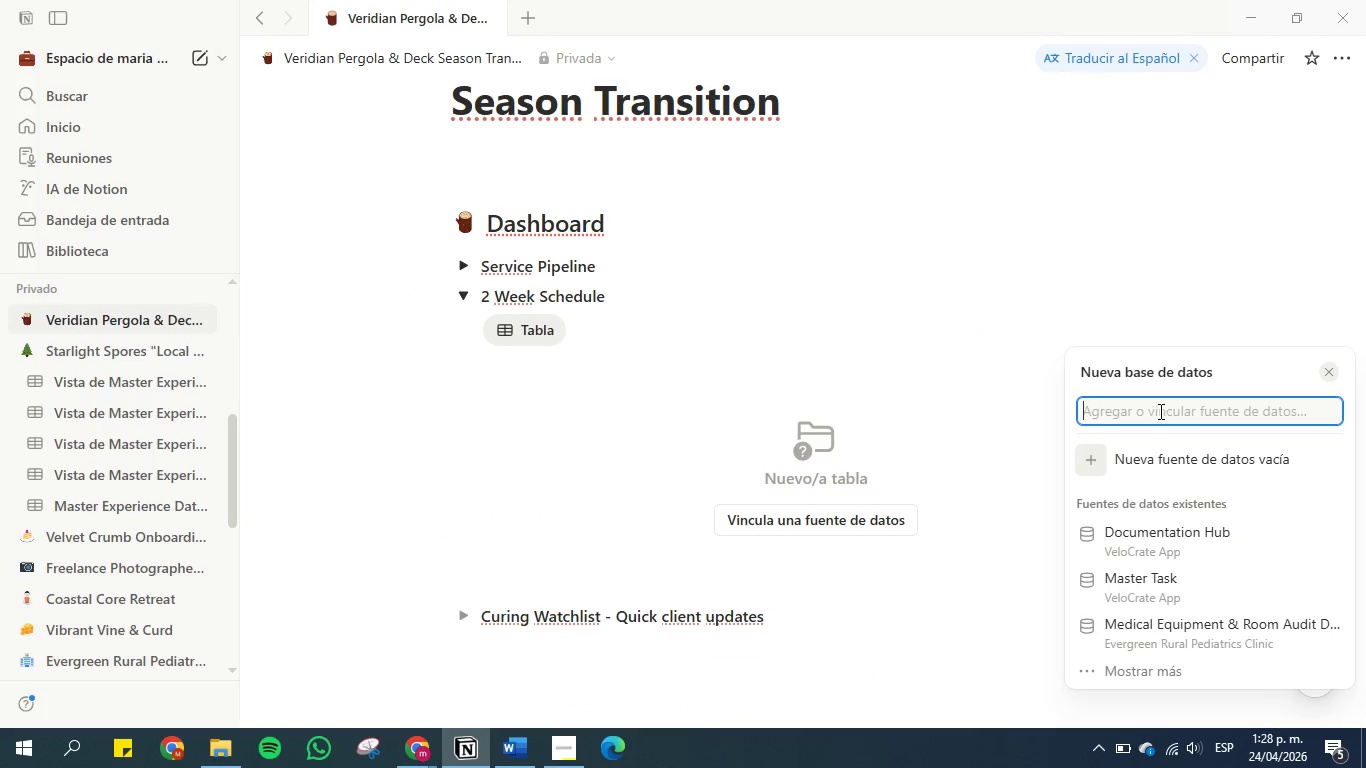 
left_click([1159, 413])
 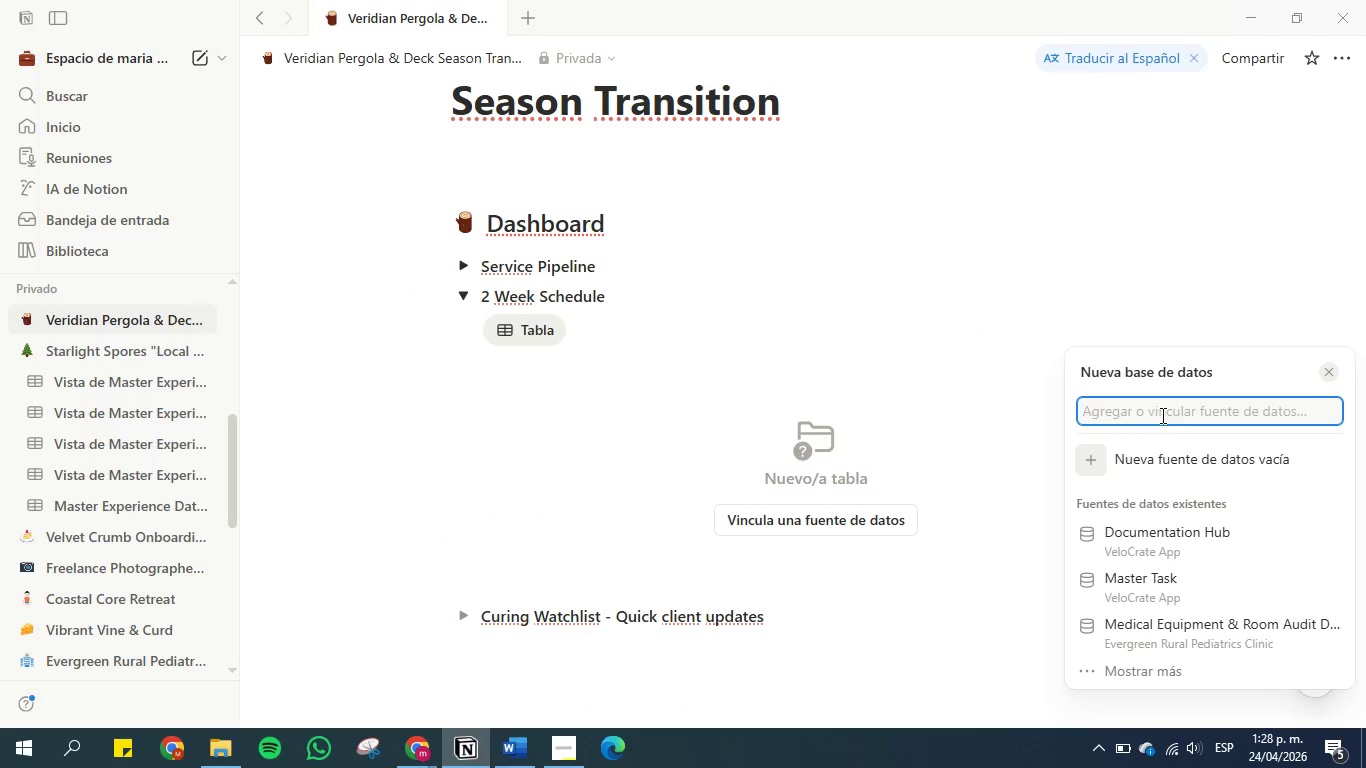 
type(tim)
key(Backspace)
key(Backspace)
 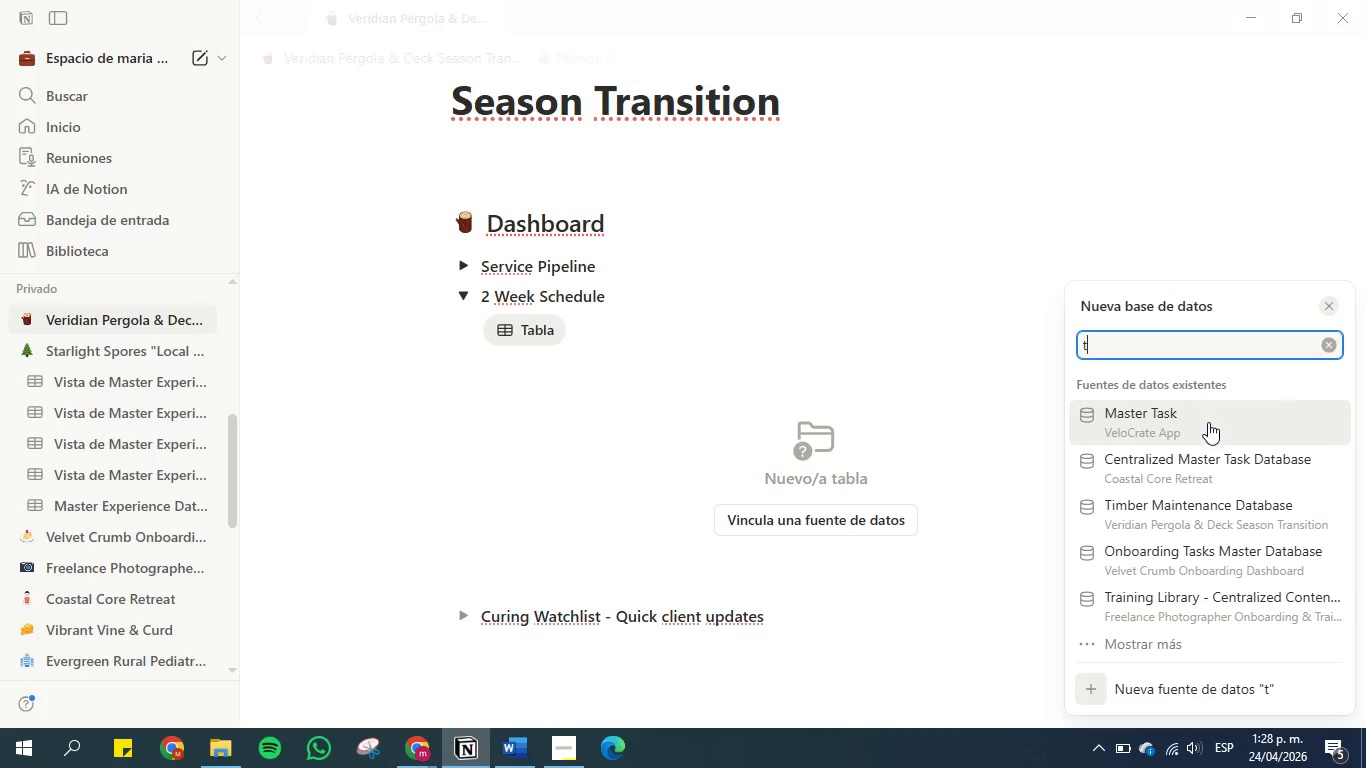 
left_click([1228, 512])
 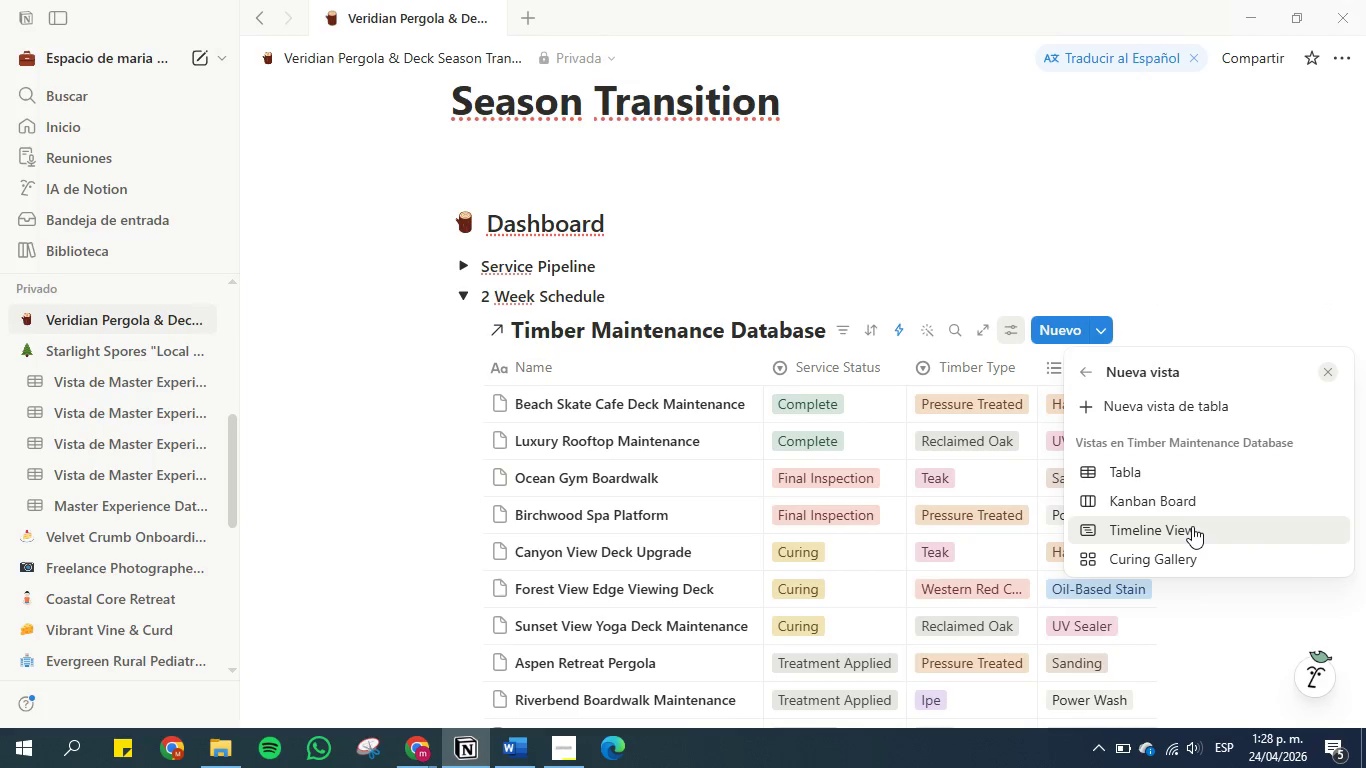 
left_click([1192, 526])
 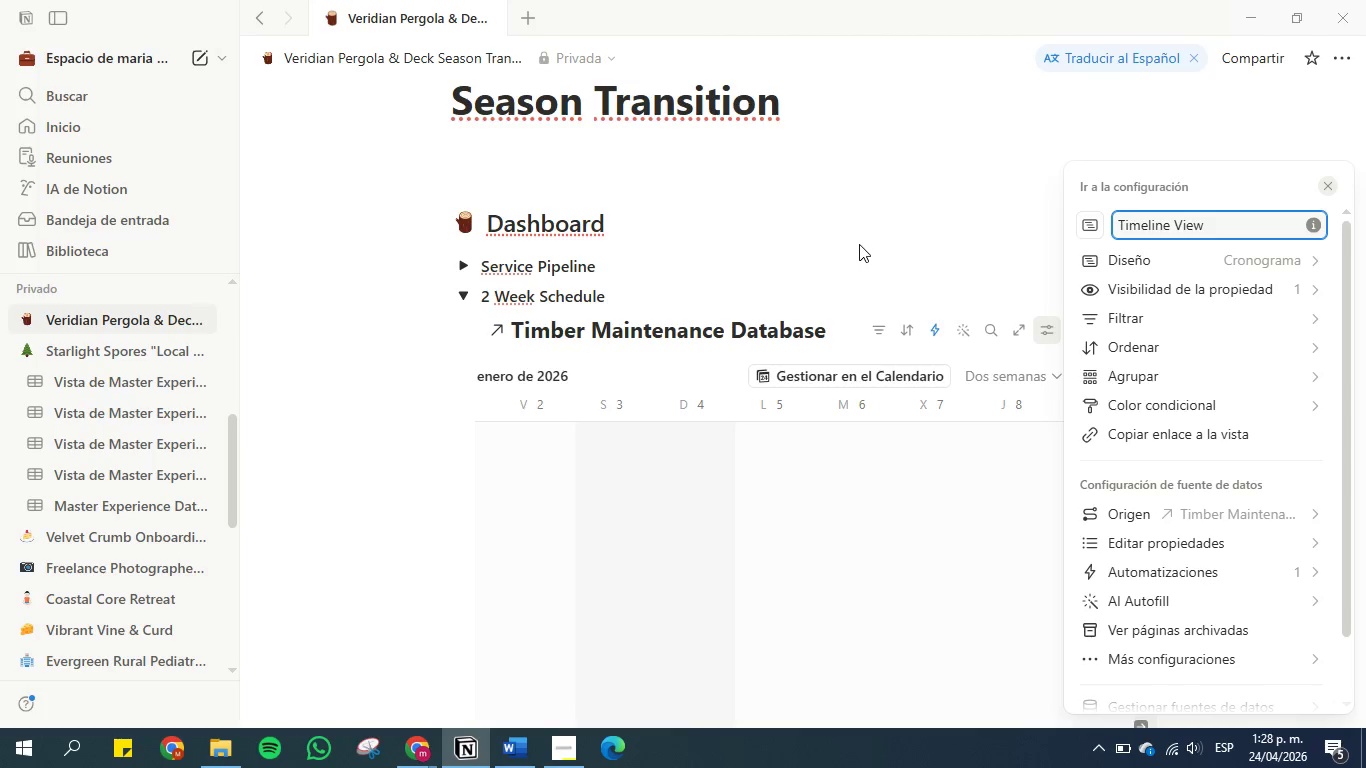 
left_click([1183, 262])
 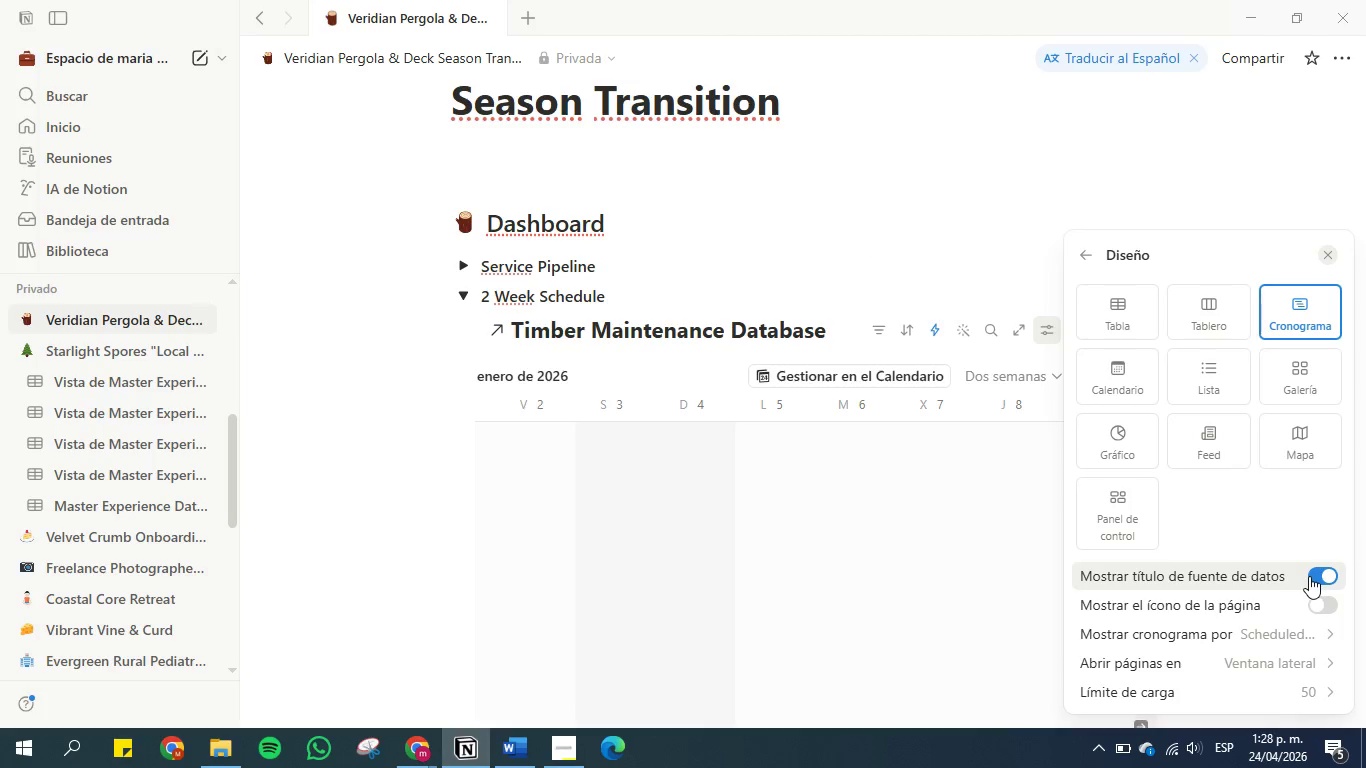 
left_click([1327, 573])
 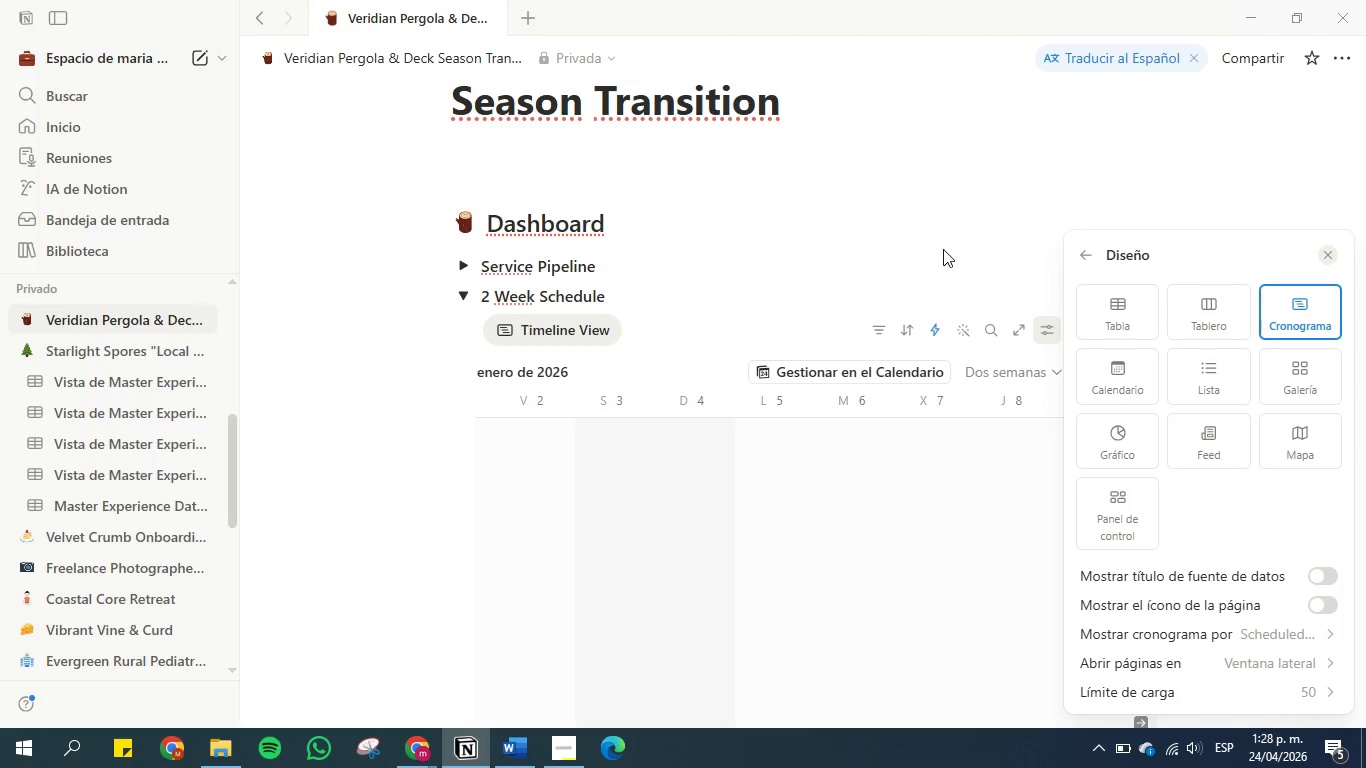 
left_click([943, 249])
 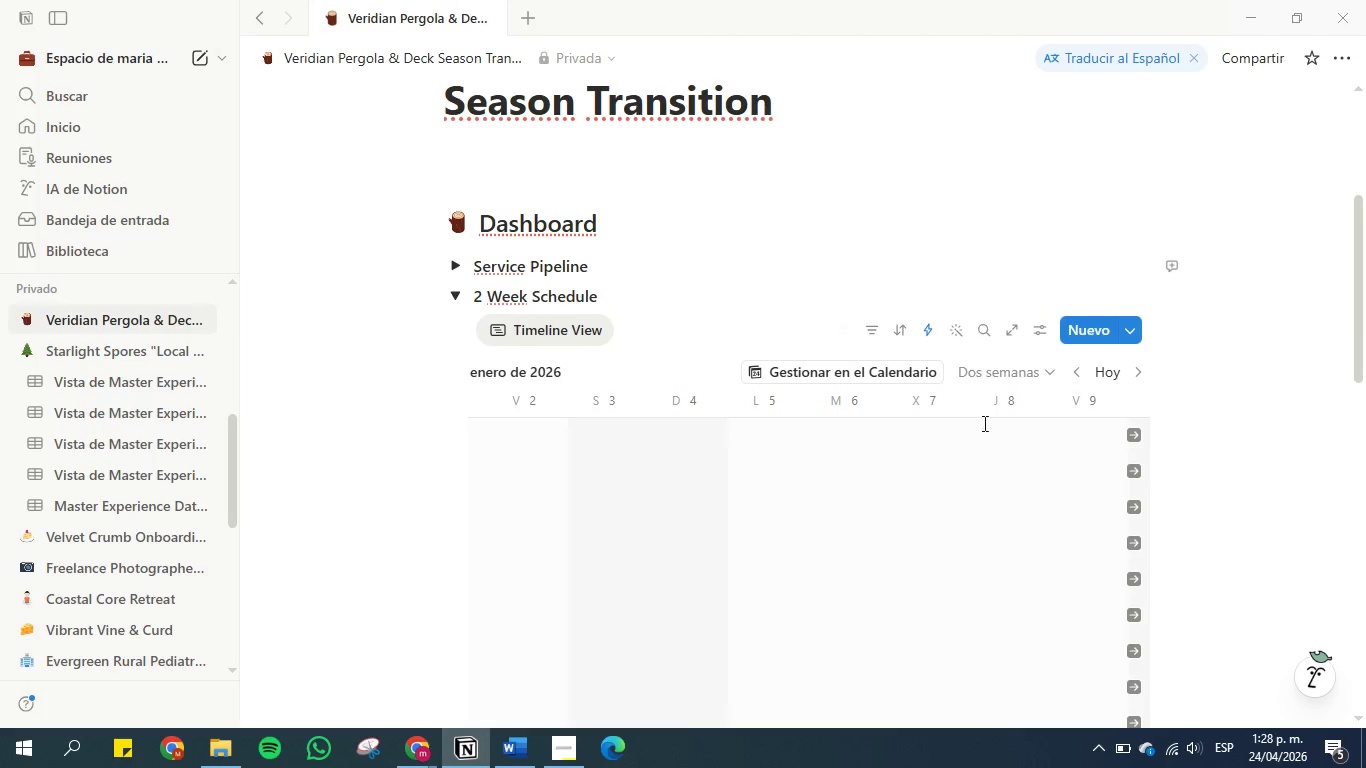 
scroll: coordinate [978, 530], scroll_direction: down, amount: 3.0
 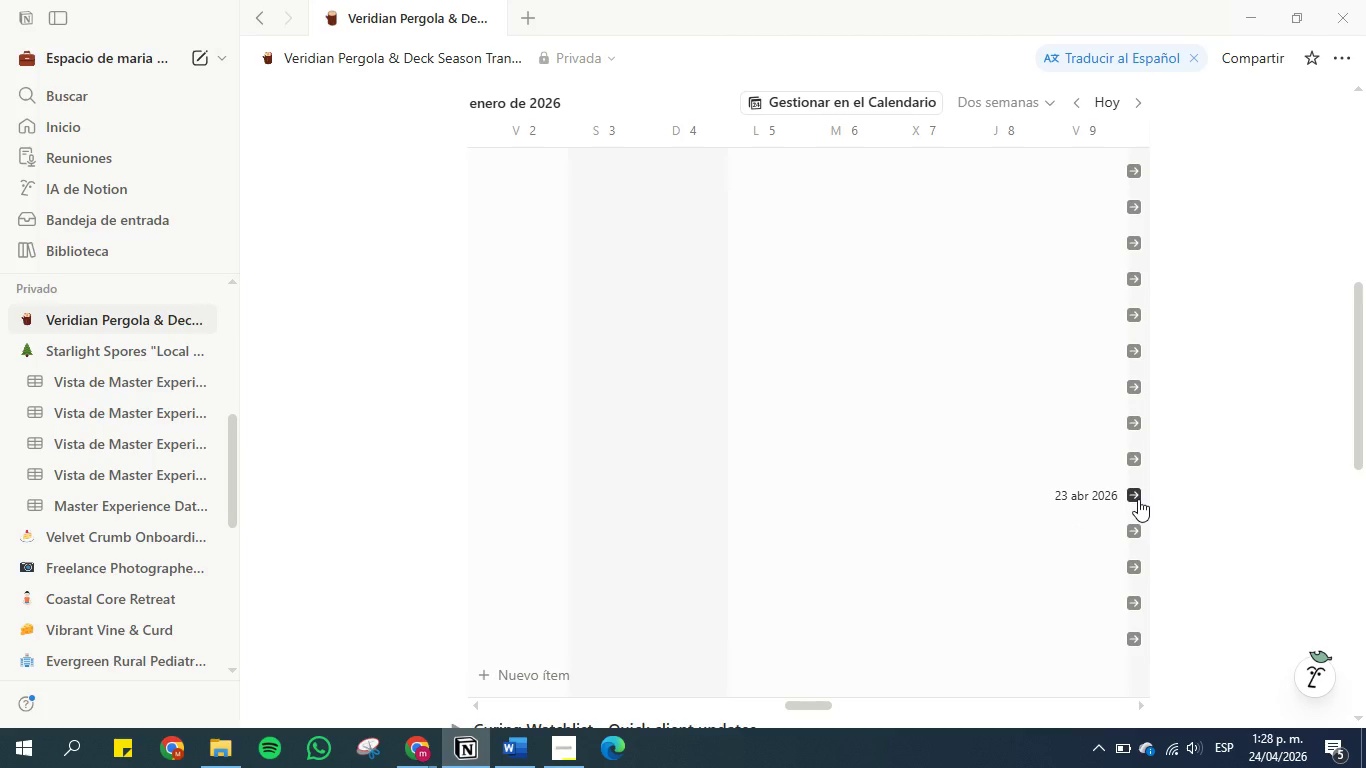 
scroll: coordinate [772, 454], scroll_direction: up, amount: 3.0
 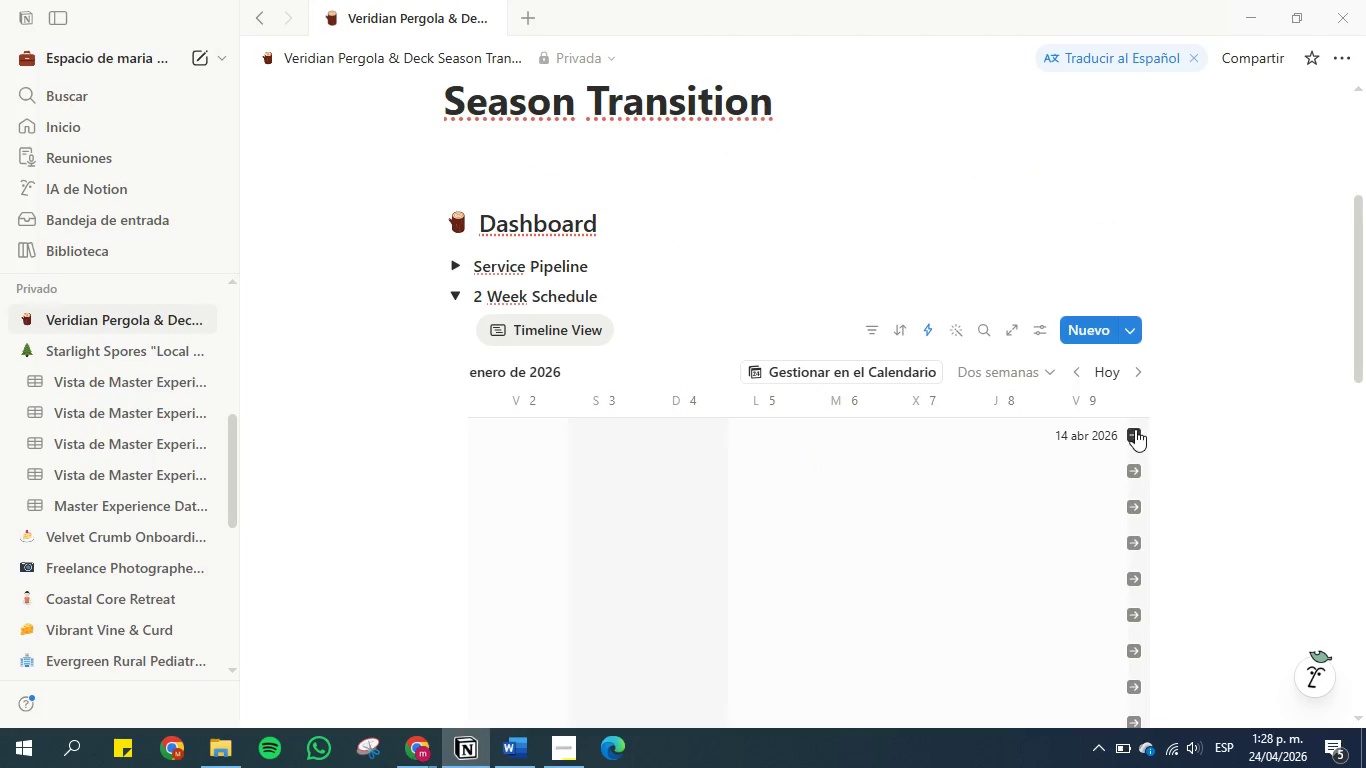 
left_click([1132, 430])
 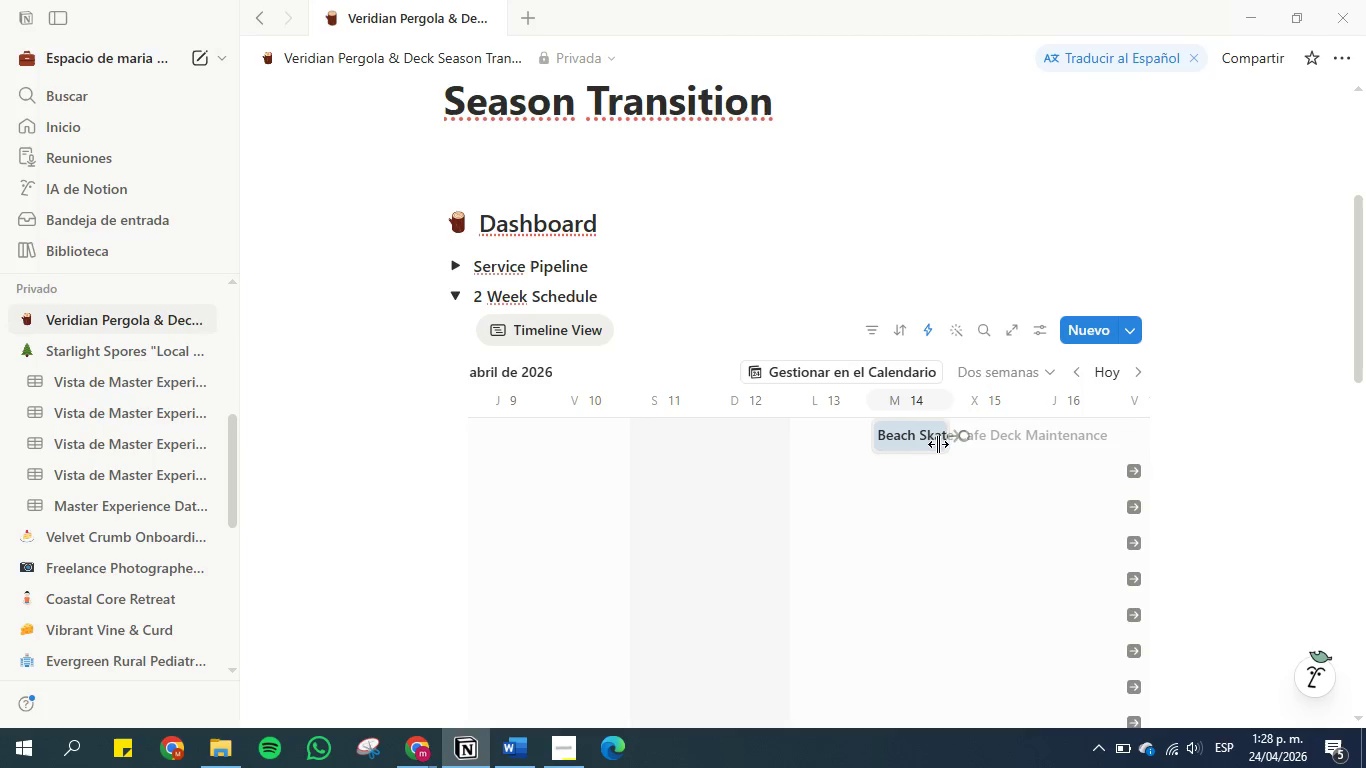 
wait(8.39)
 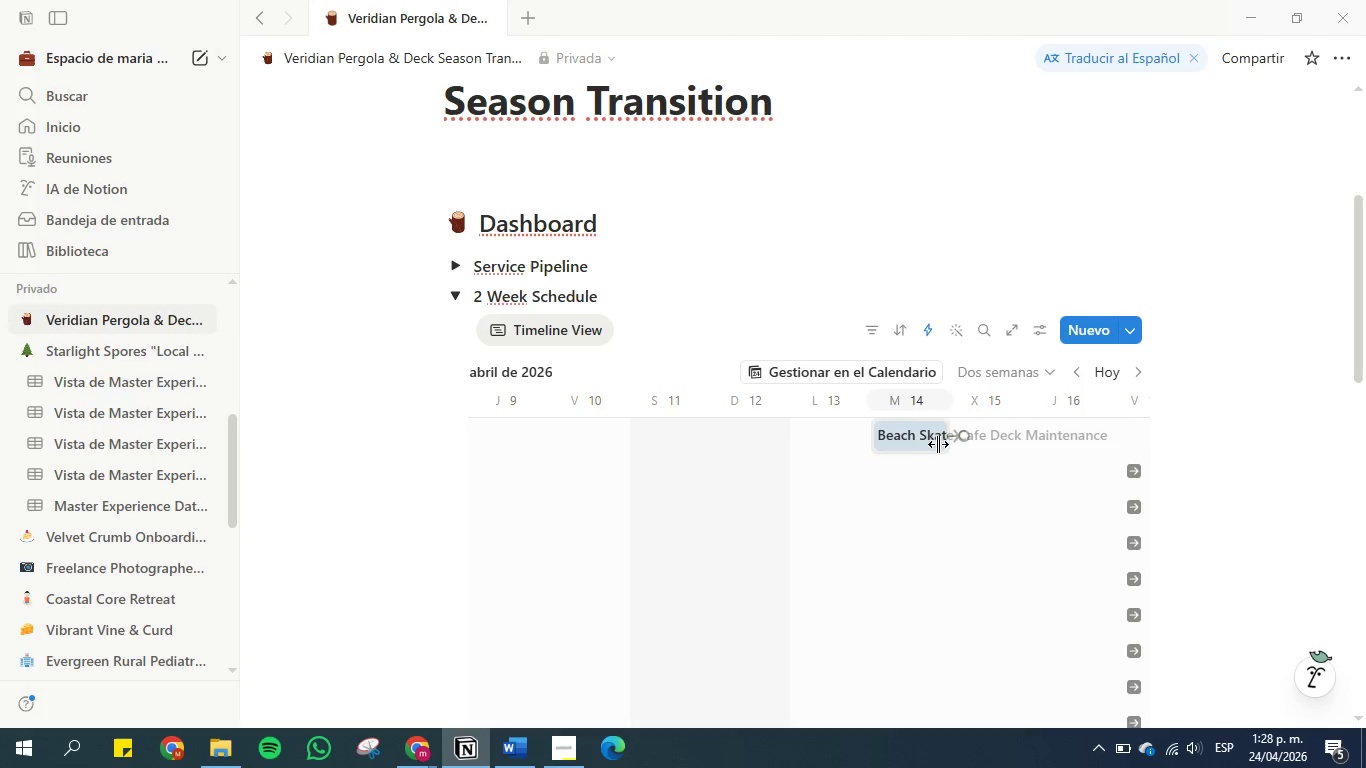 
left_click([1114, 369])
 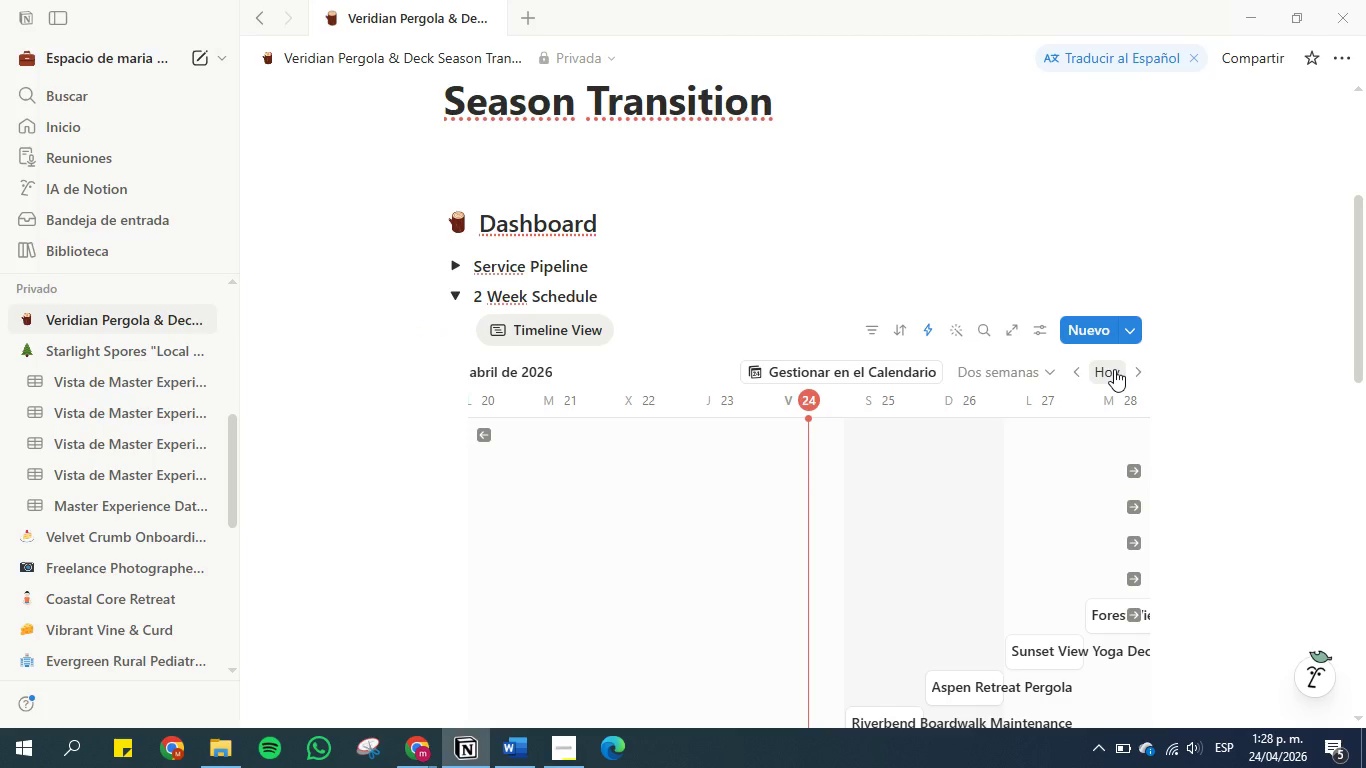 
left_click([1114, 369])
 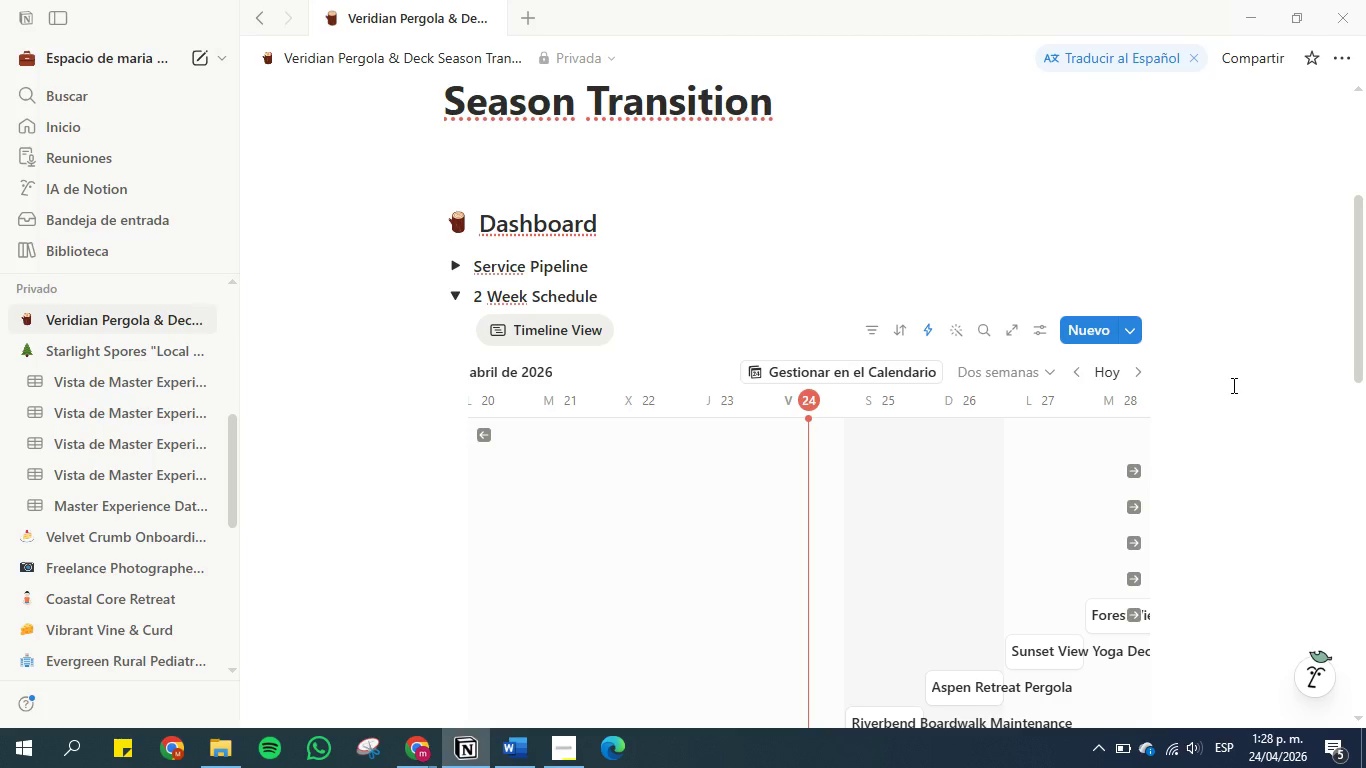 
left_click([1232, 385])
 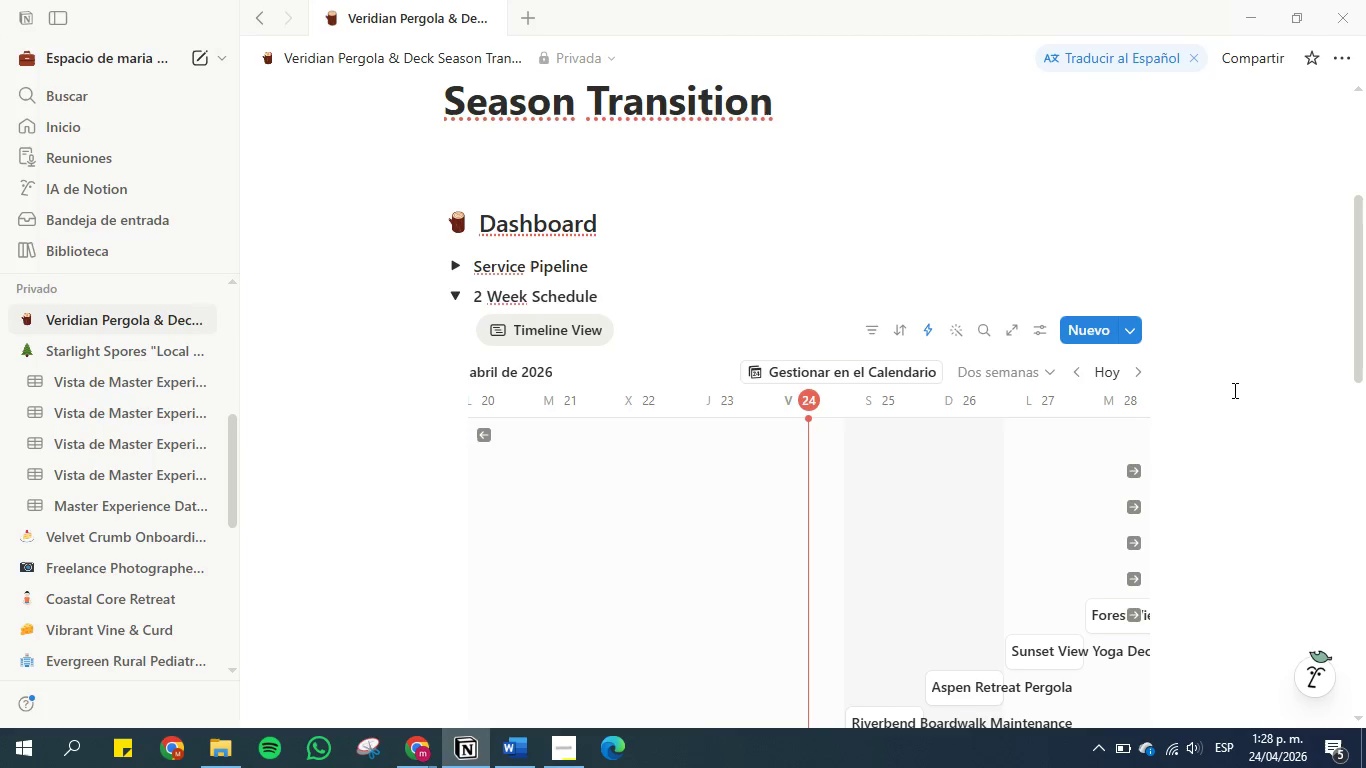 
scroll: coordinate [1233, 392], scroll_direction: down, amount: 2.0
 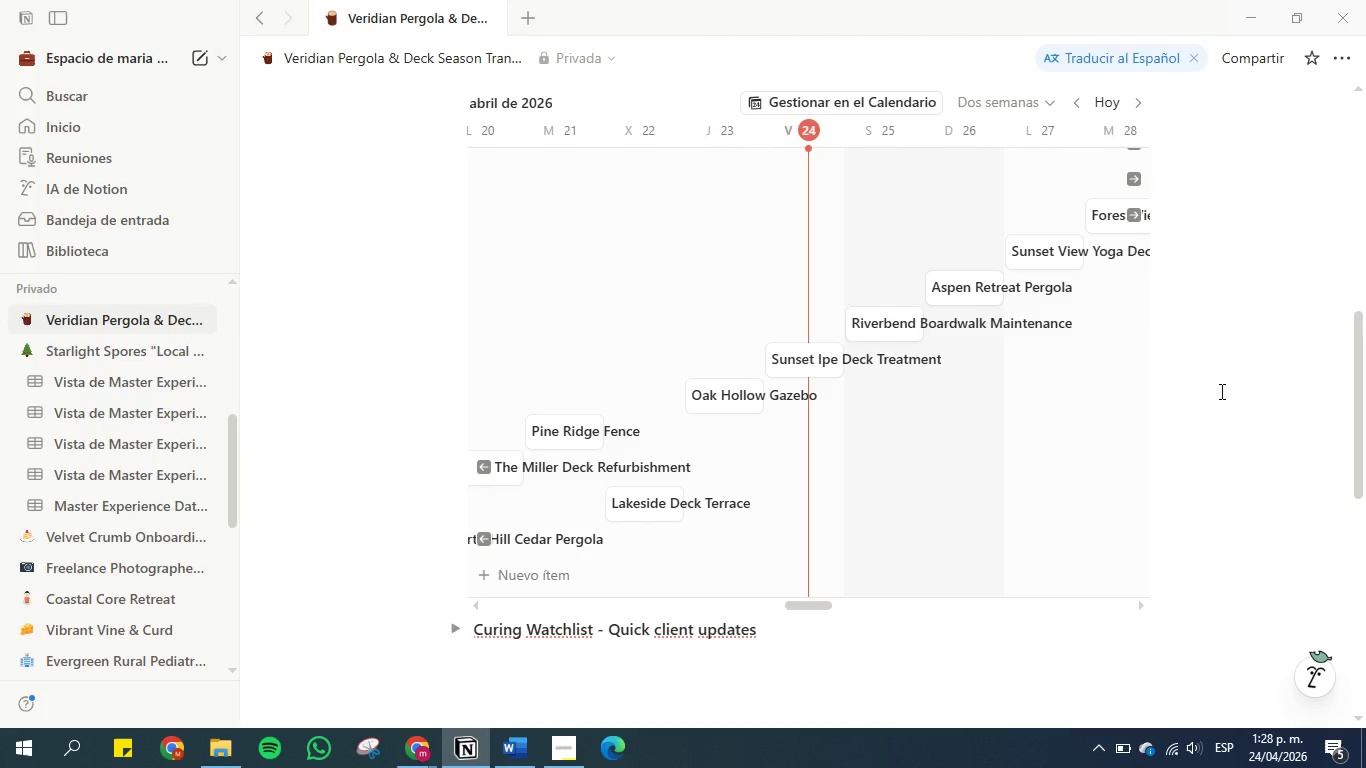 
scroll: coordinate [1221, 392], scroll_direction: up, amount: 3.0
 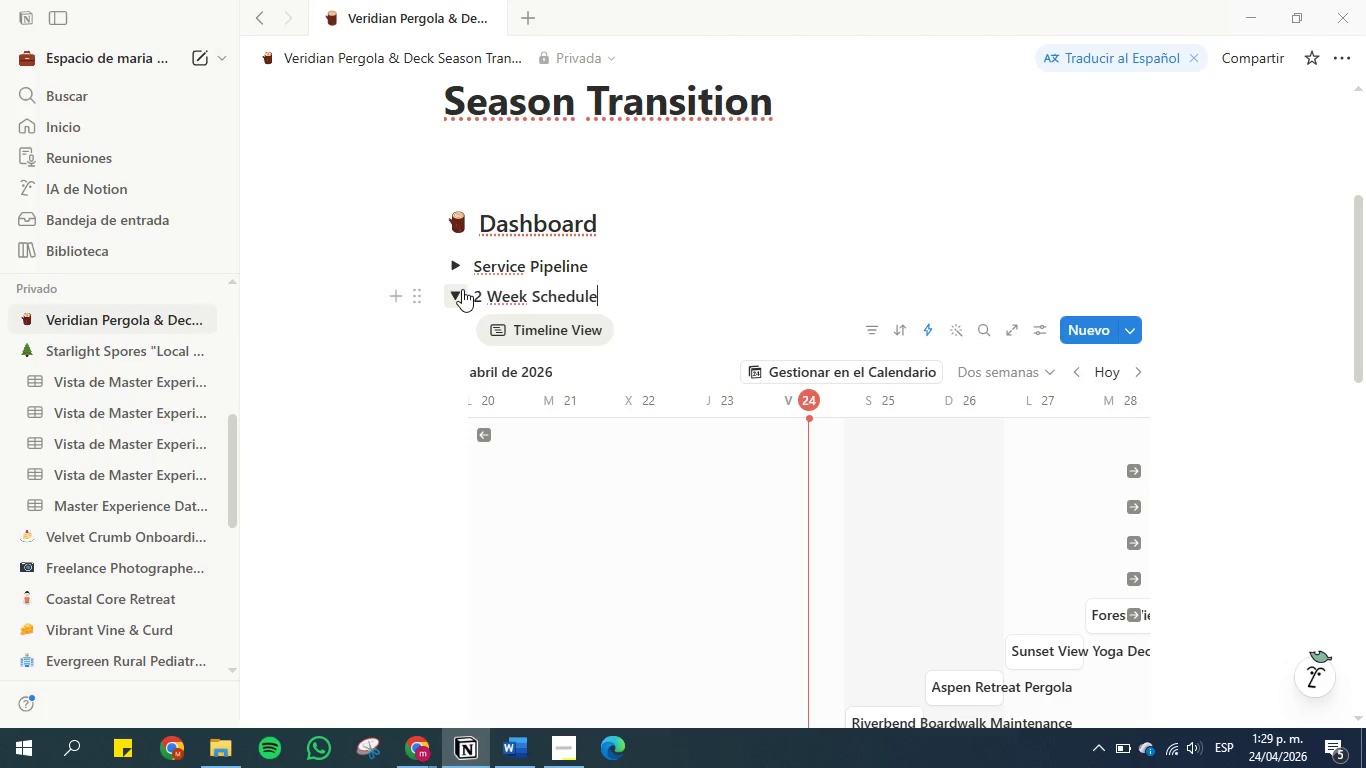 
left_click([462, 289])
 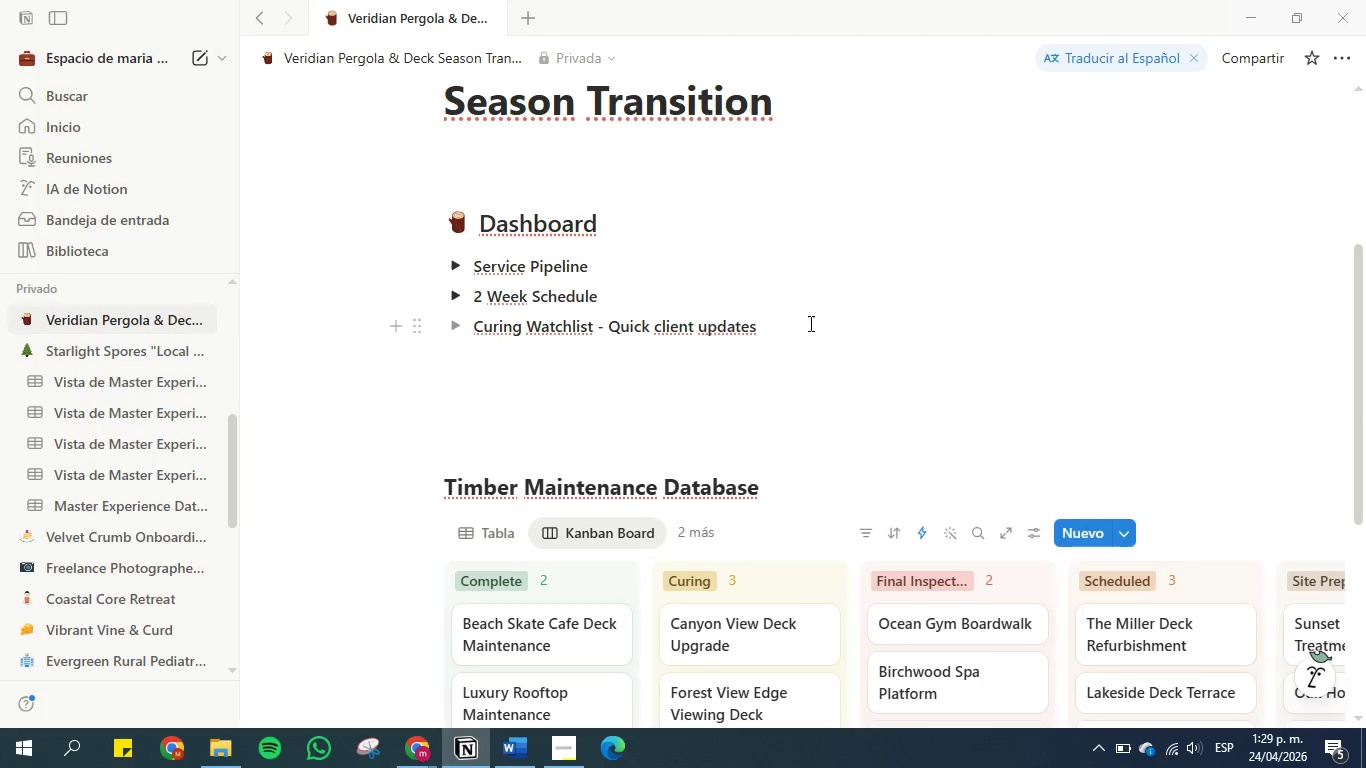 
left_click([818, 324])
 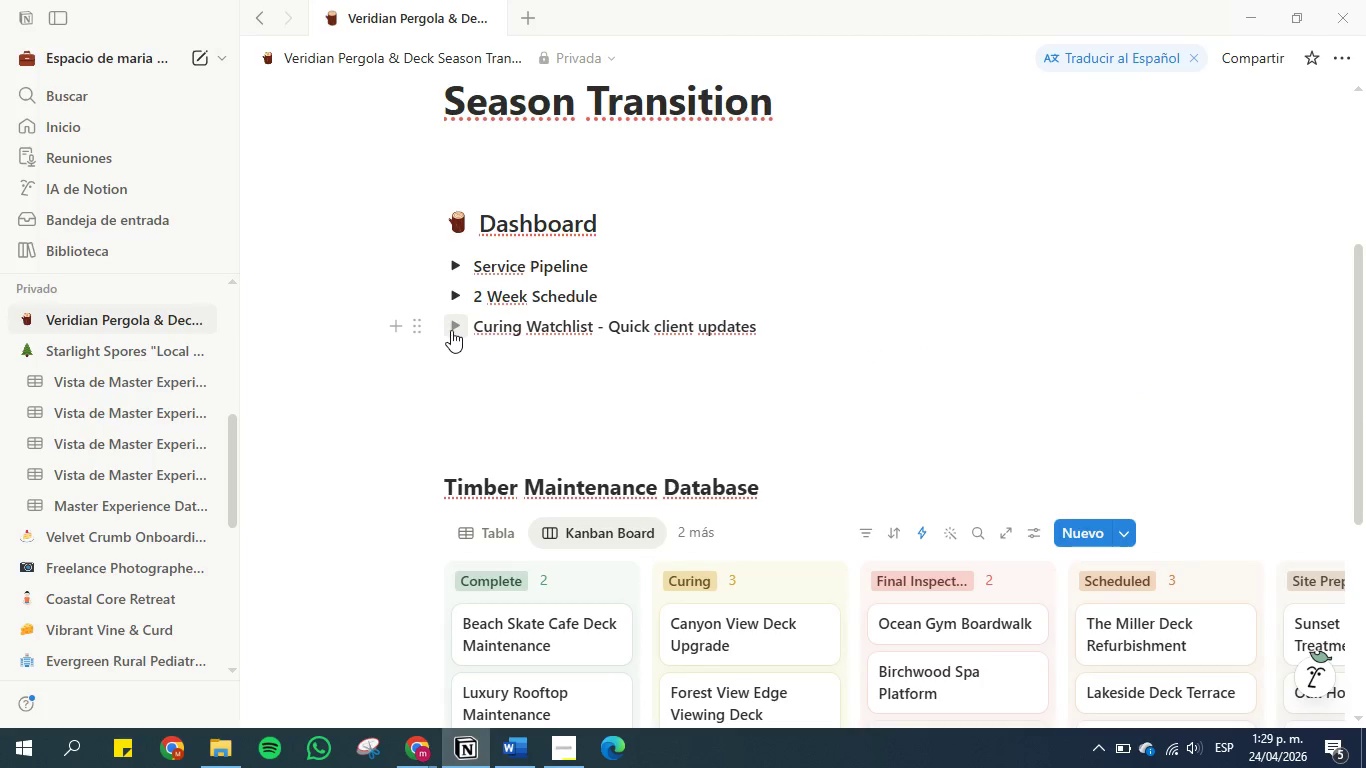 
left_click([453, 330])
 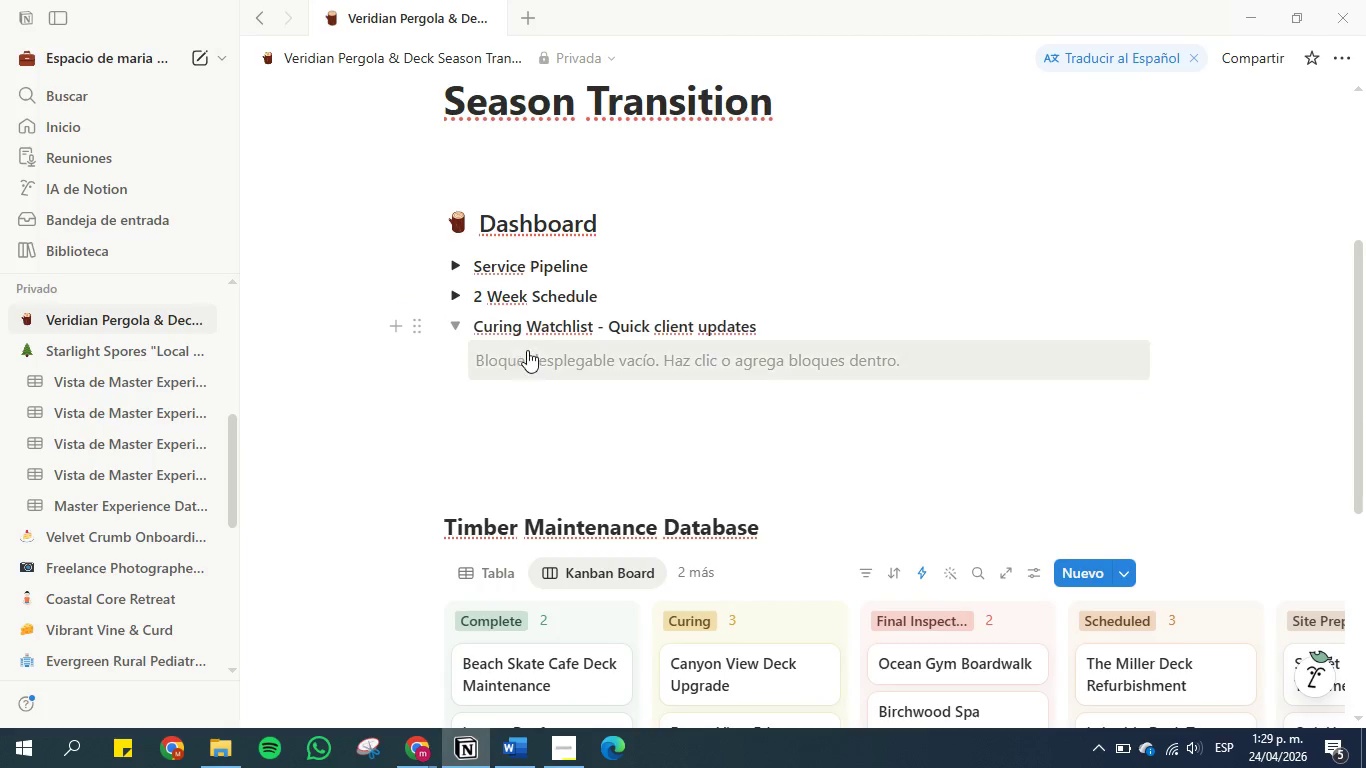 
left_click([527, 351])
 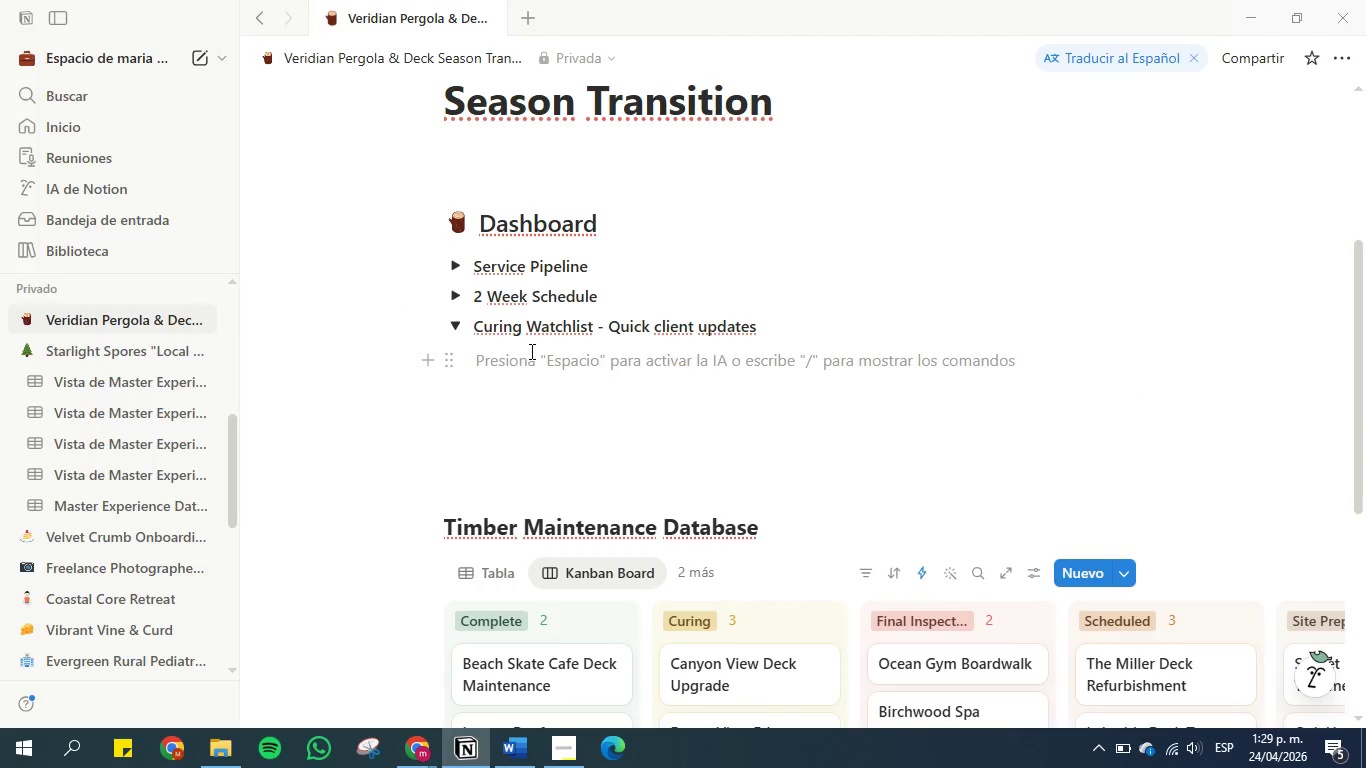 
type(&tim)
 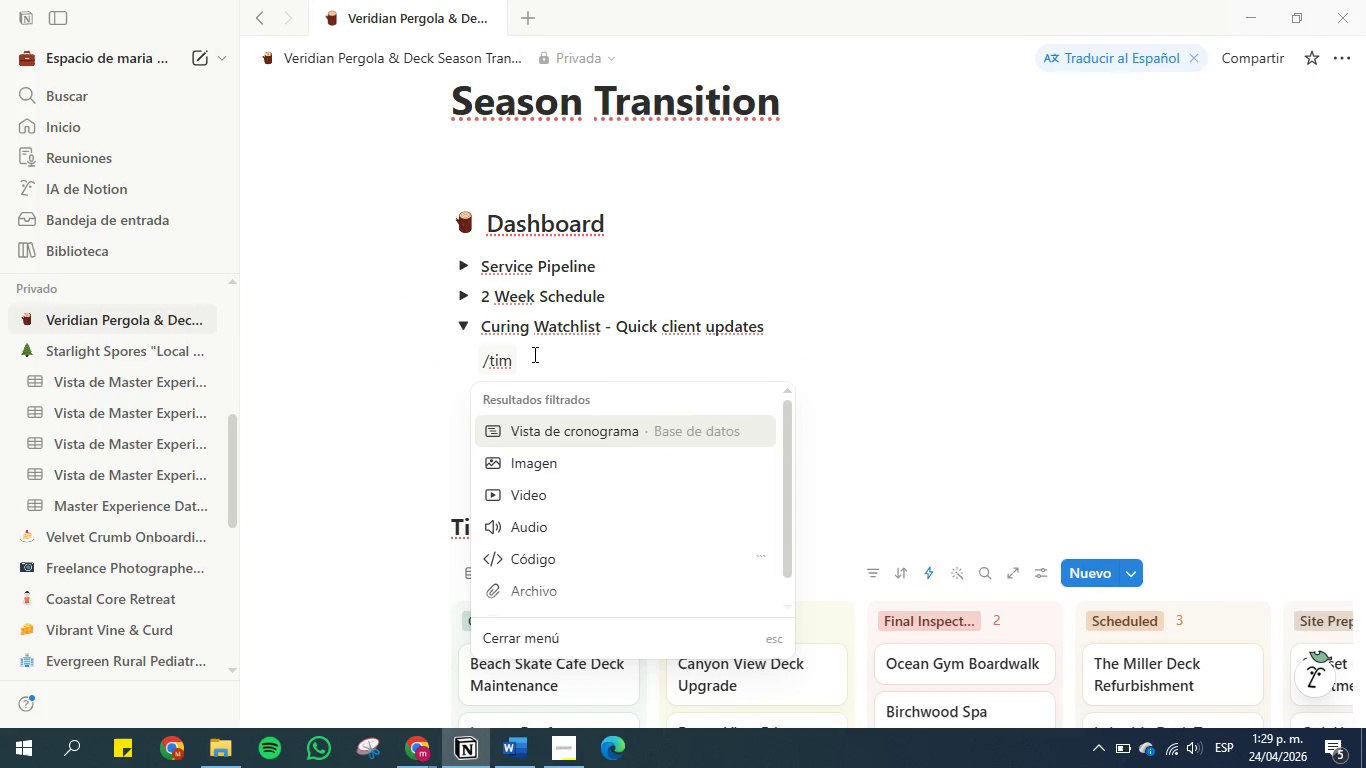 
key(Backspace)
key(Backspace)
key(Backspace)
type(inked)
 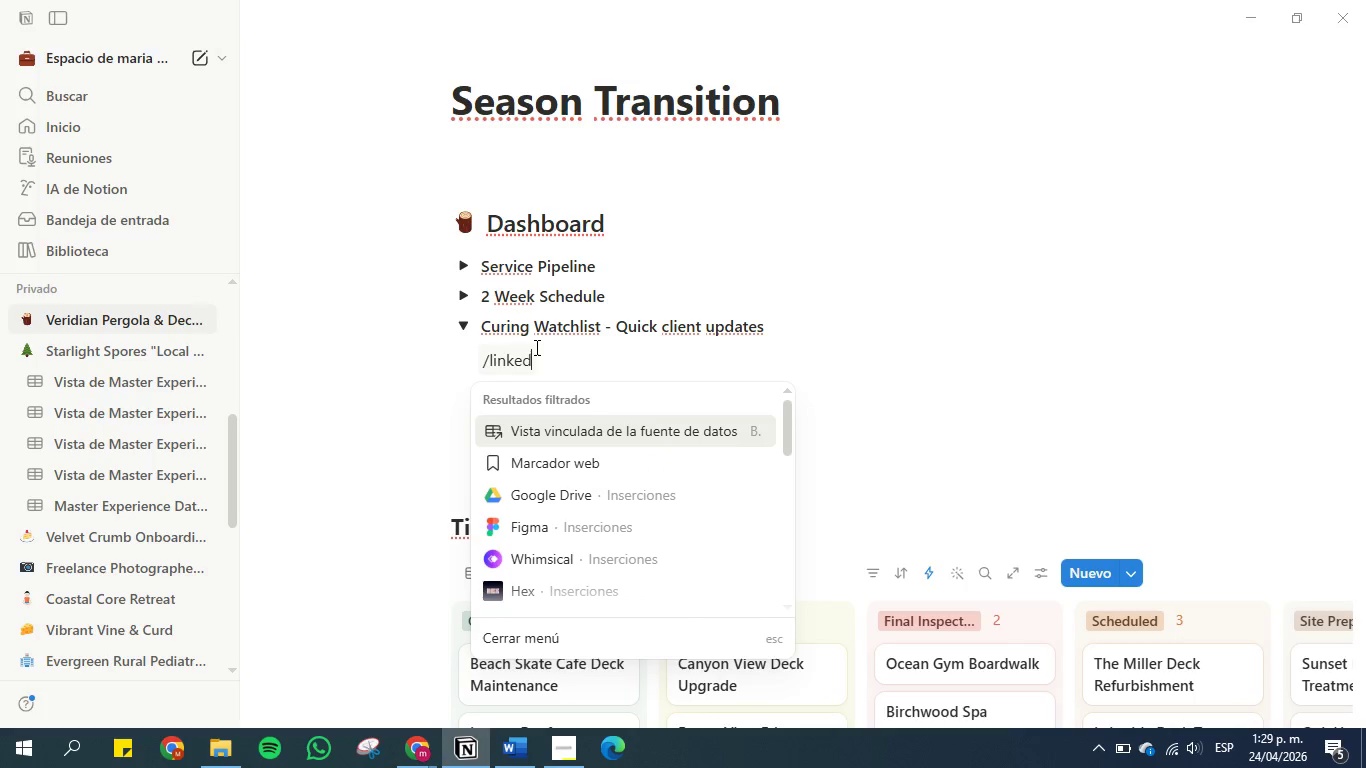 
hold_key(key=L, duration=0.36)
 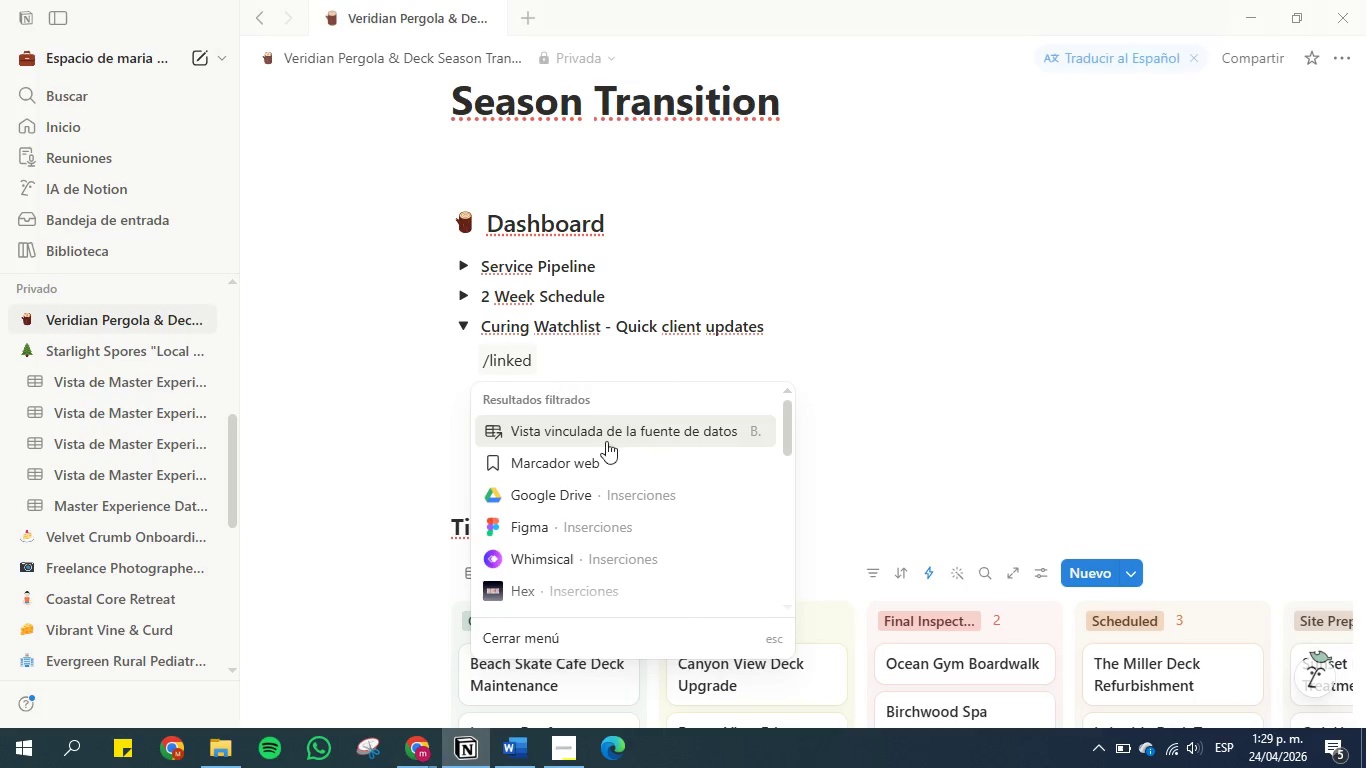 
left_click([618, 436])
 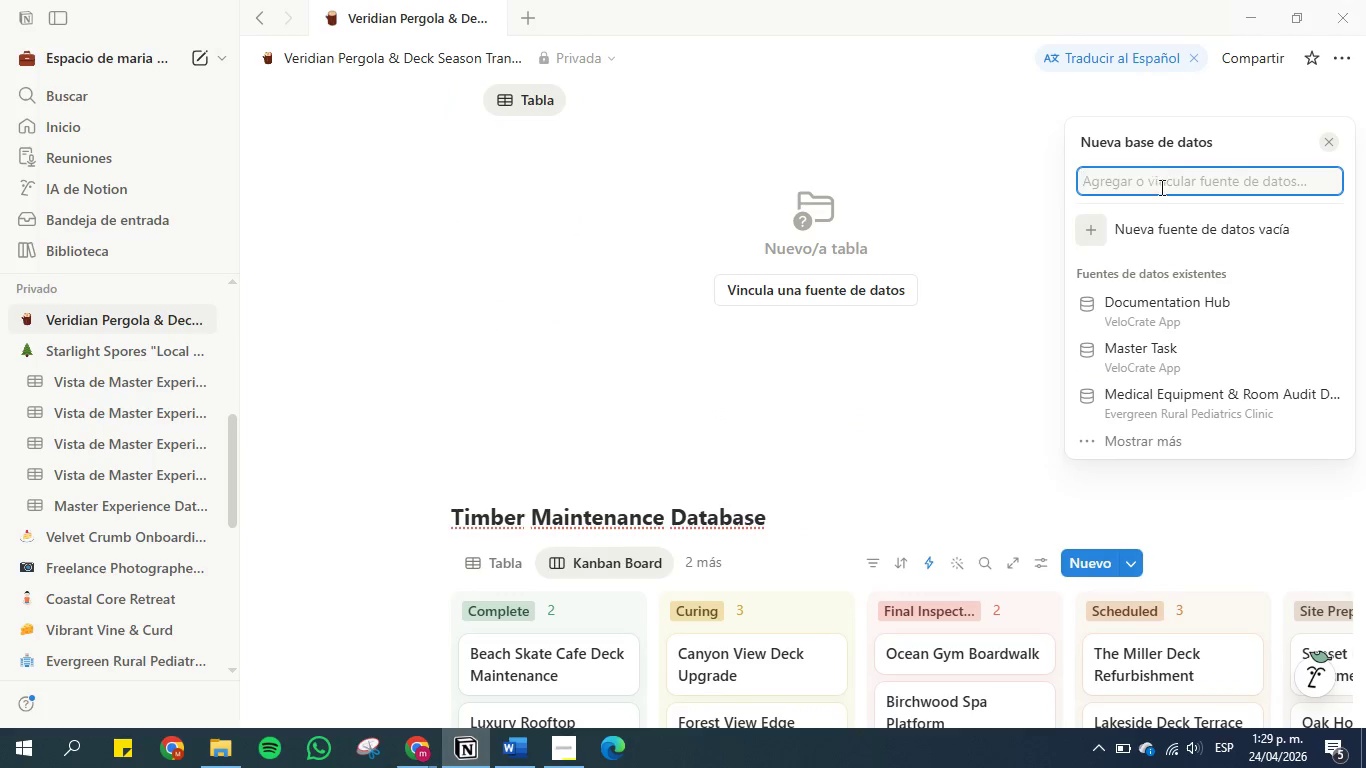 
left_click([1163, 181])
 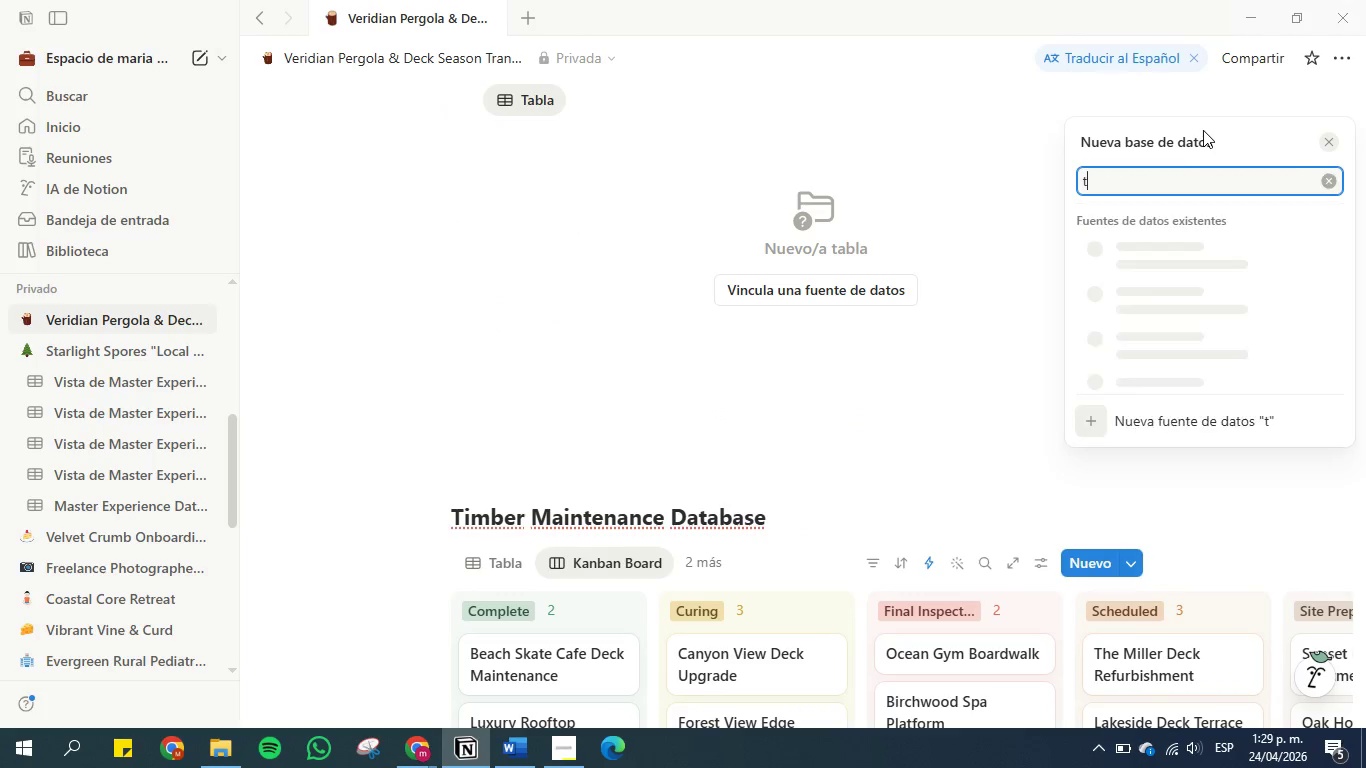 
type(timb)
 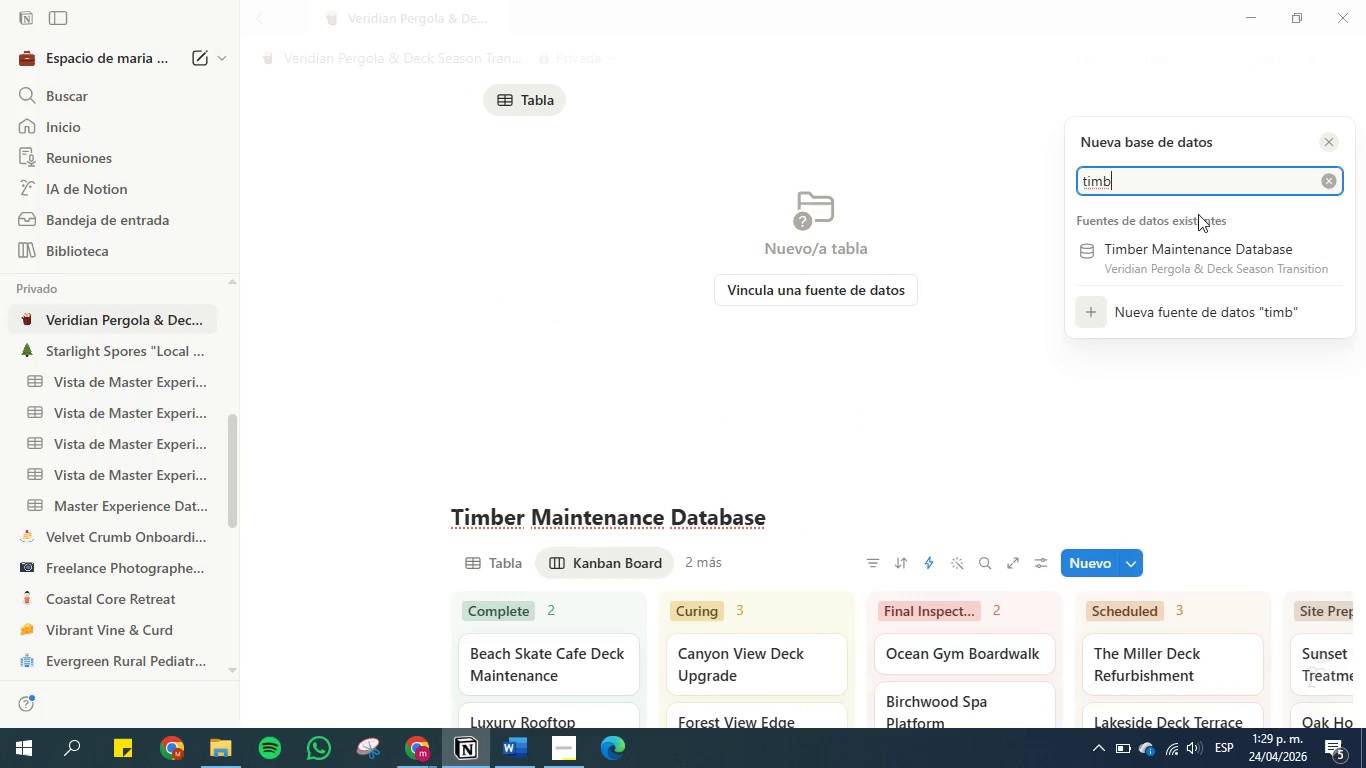 
left_click([1195, 247])
 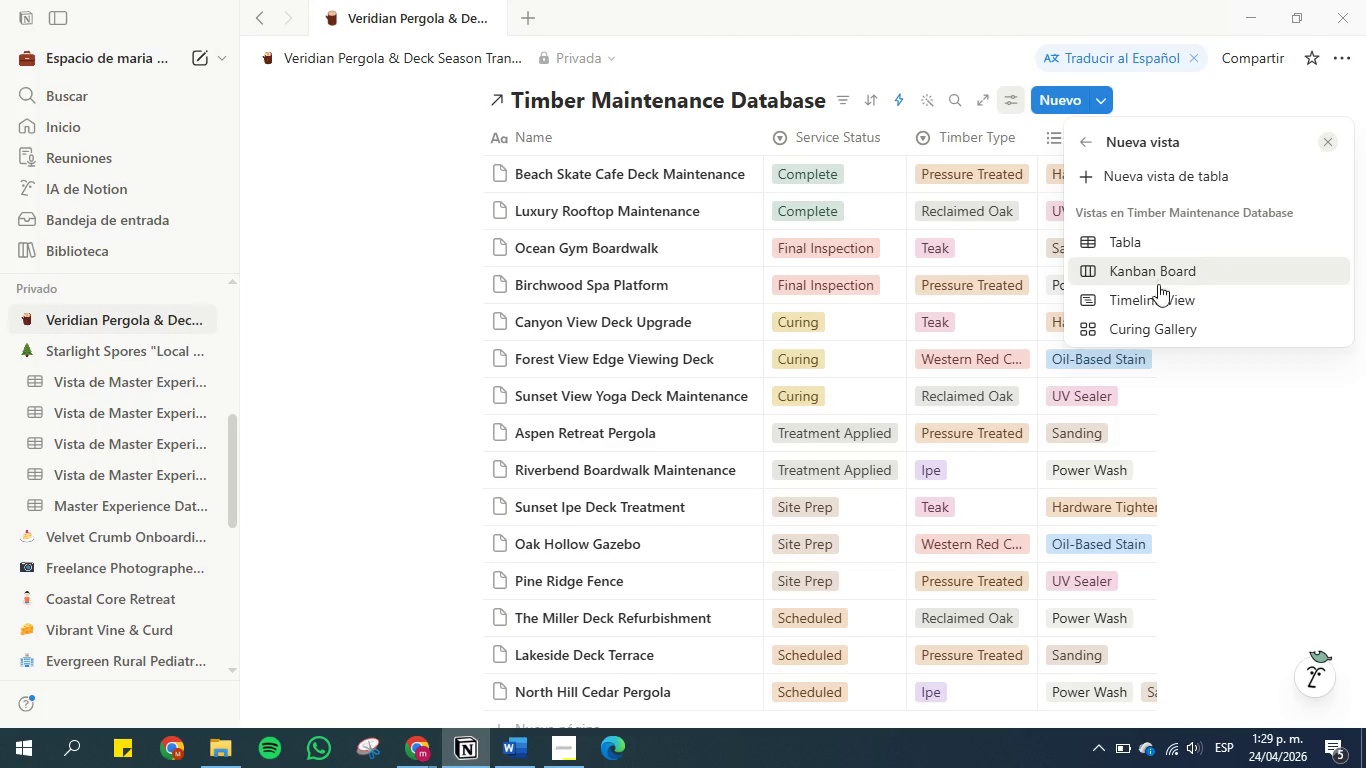 
left_click([1163, 342])
 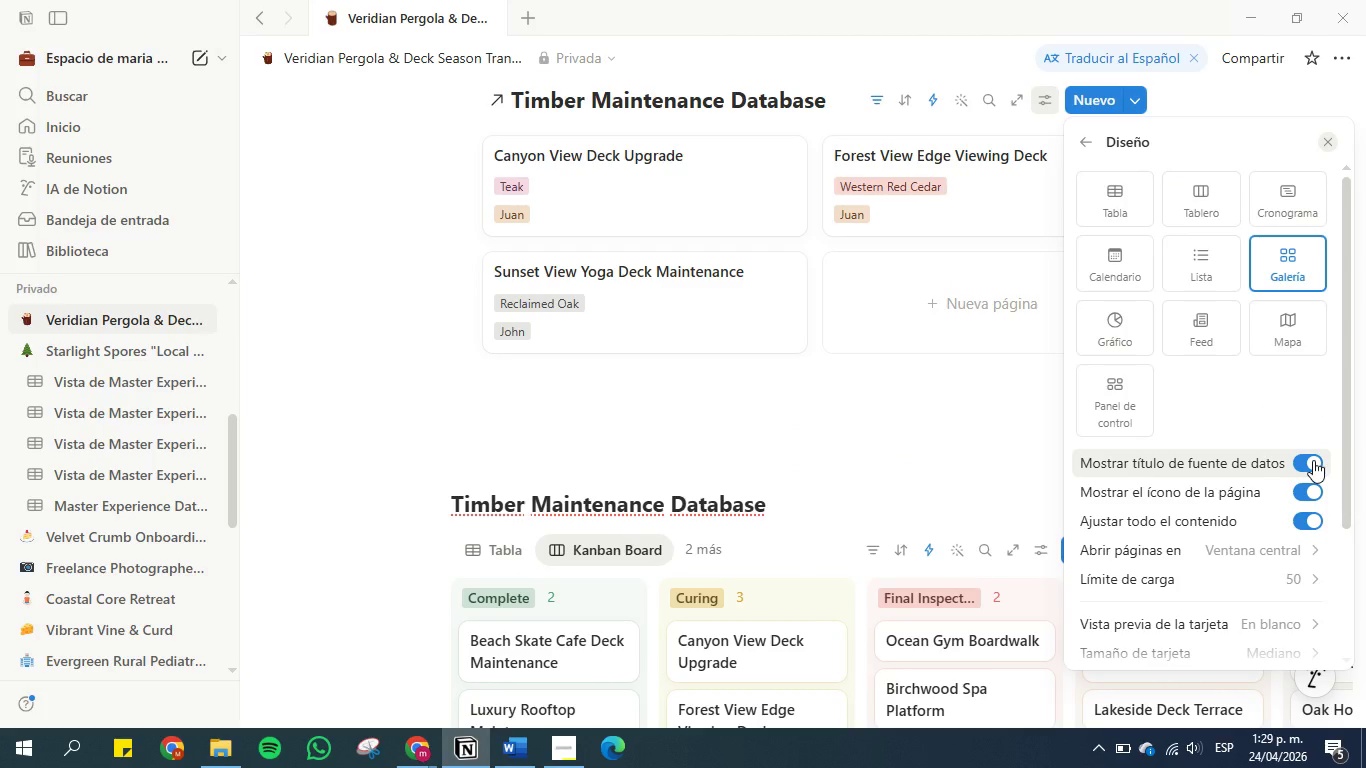 
wait(5.14)
 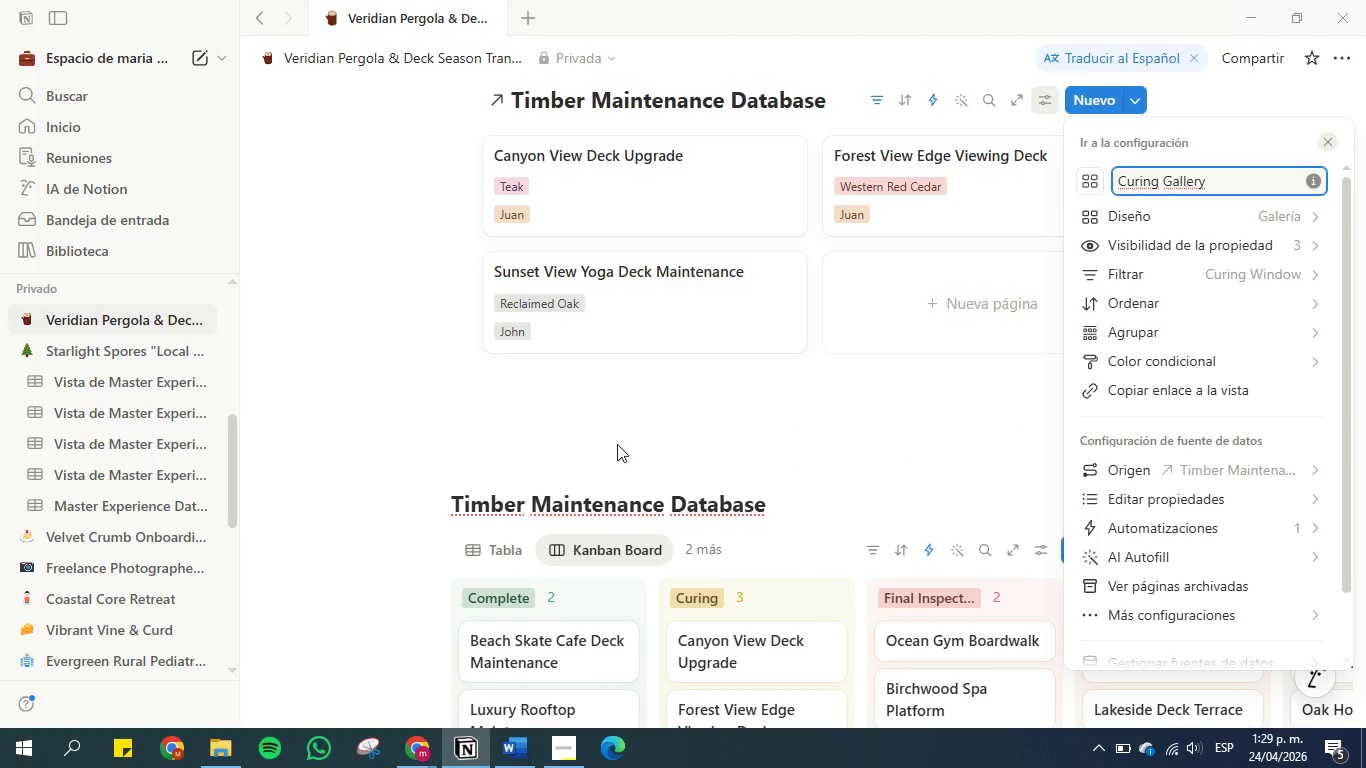 
left_click([1313, 460])
 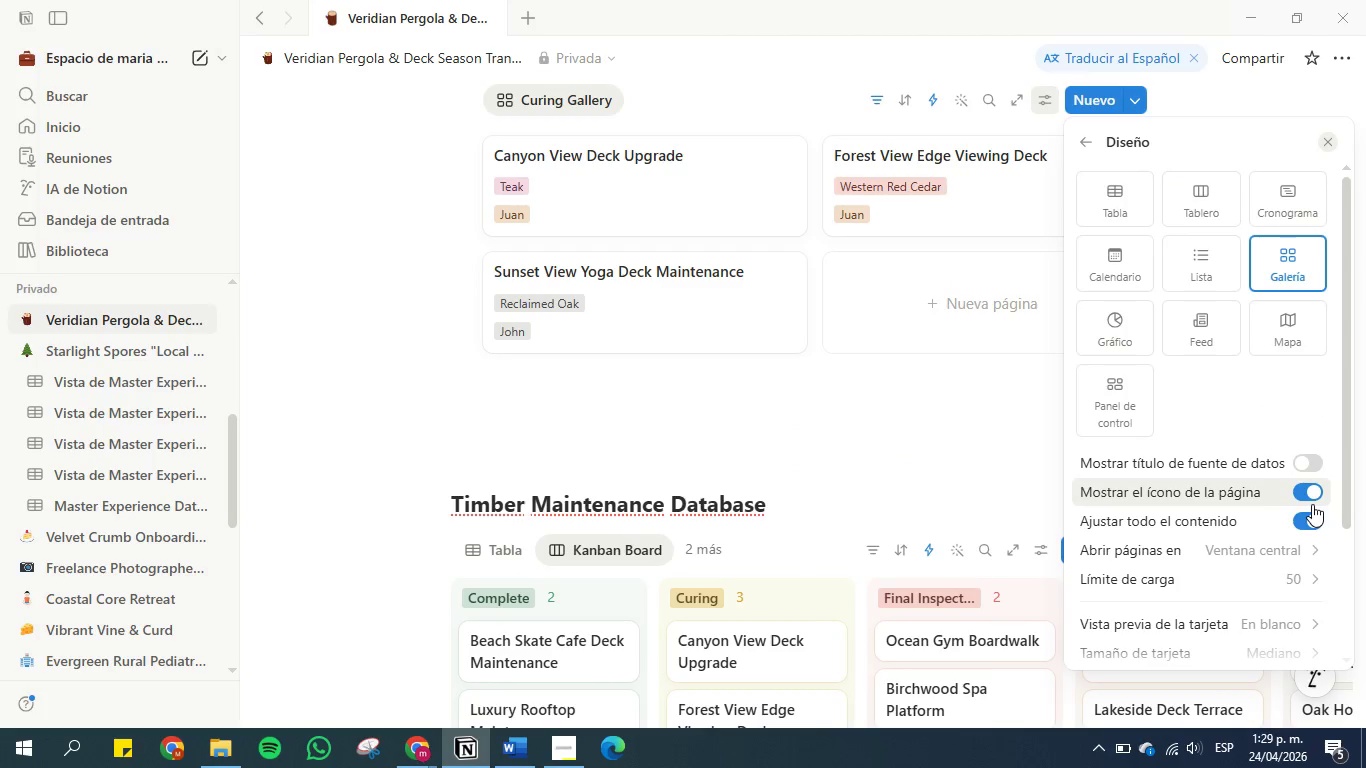 
left_click([1308, 495])
 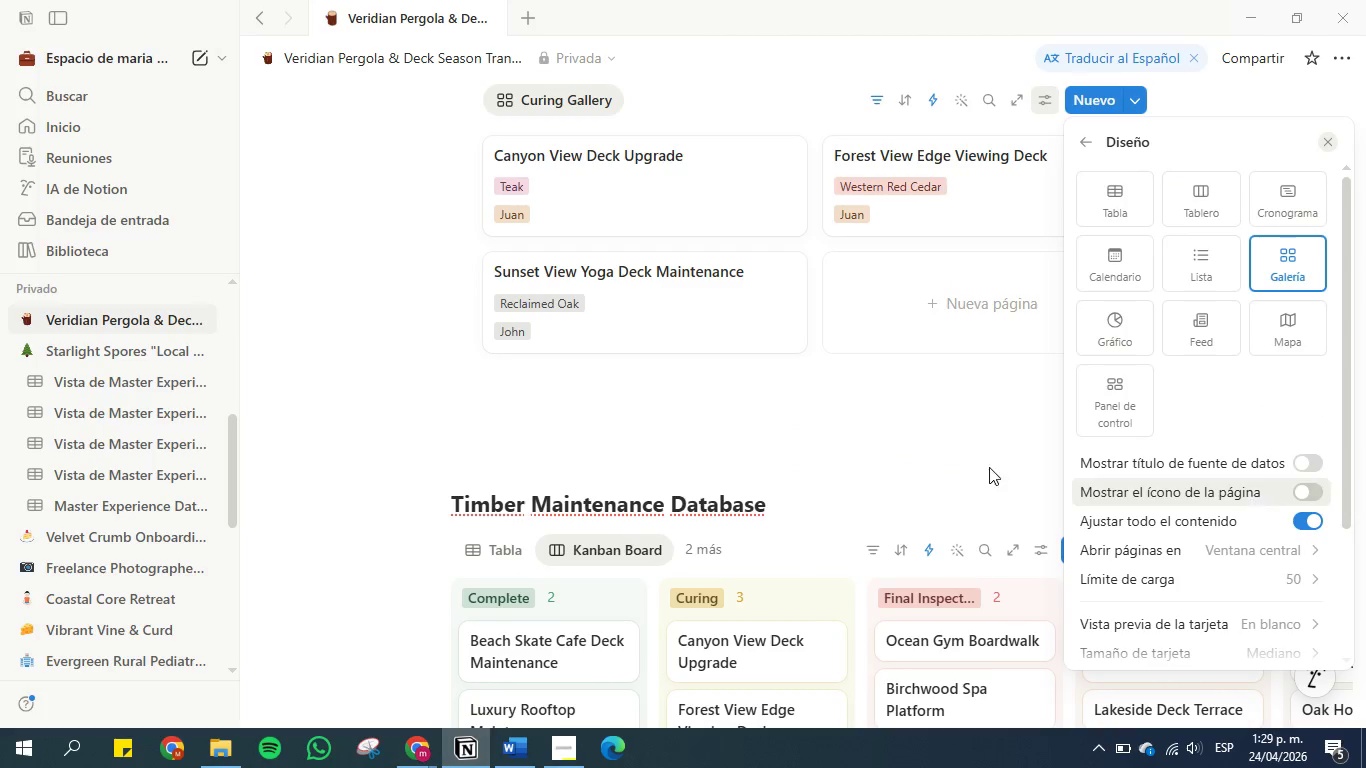 
left_click([875, 437])
 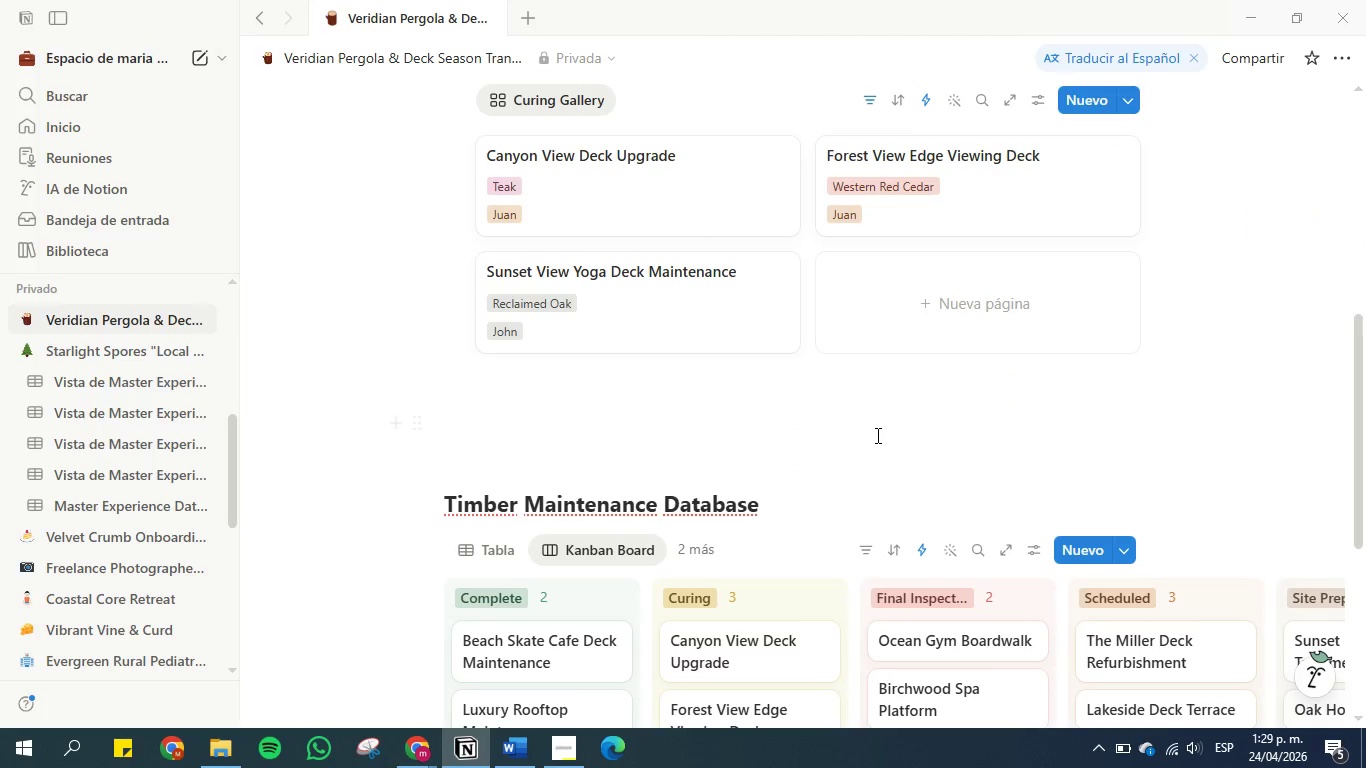 
left_click([876, 435])
 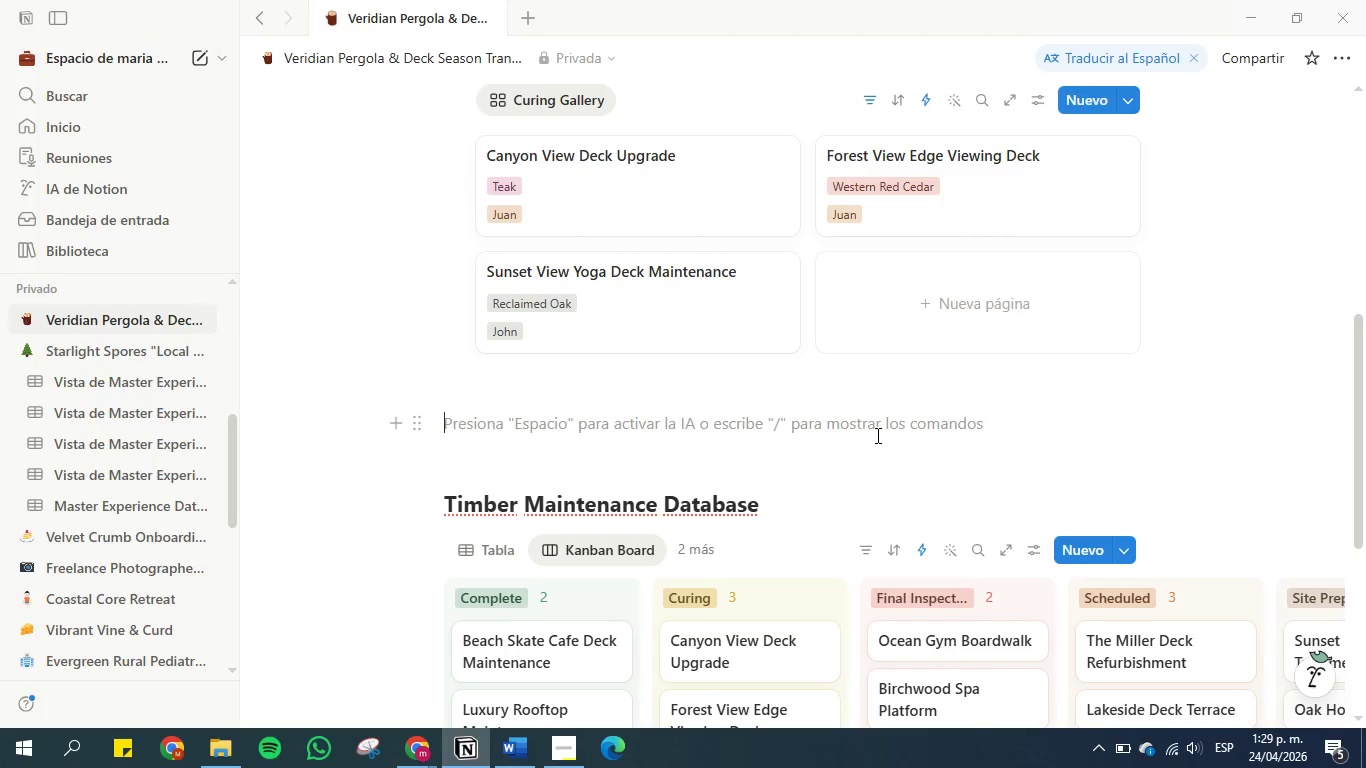 
scroll: coordinate [858, 433], scroll_direction: up, amount: 3.0
 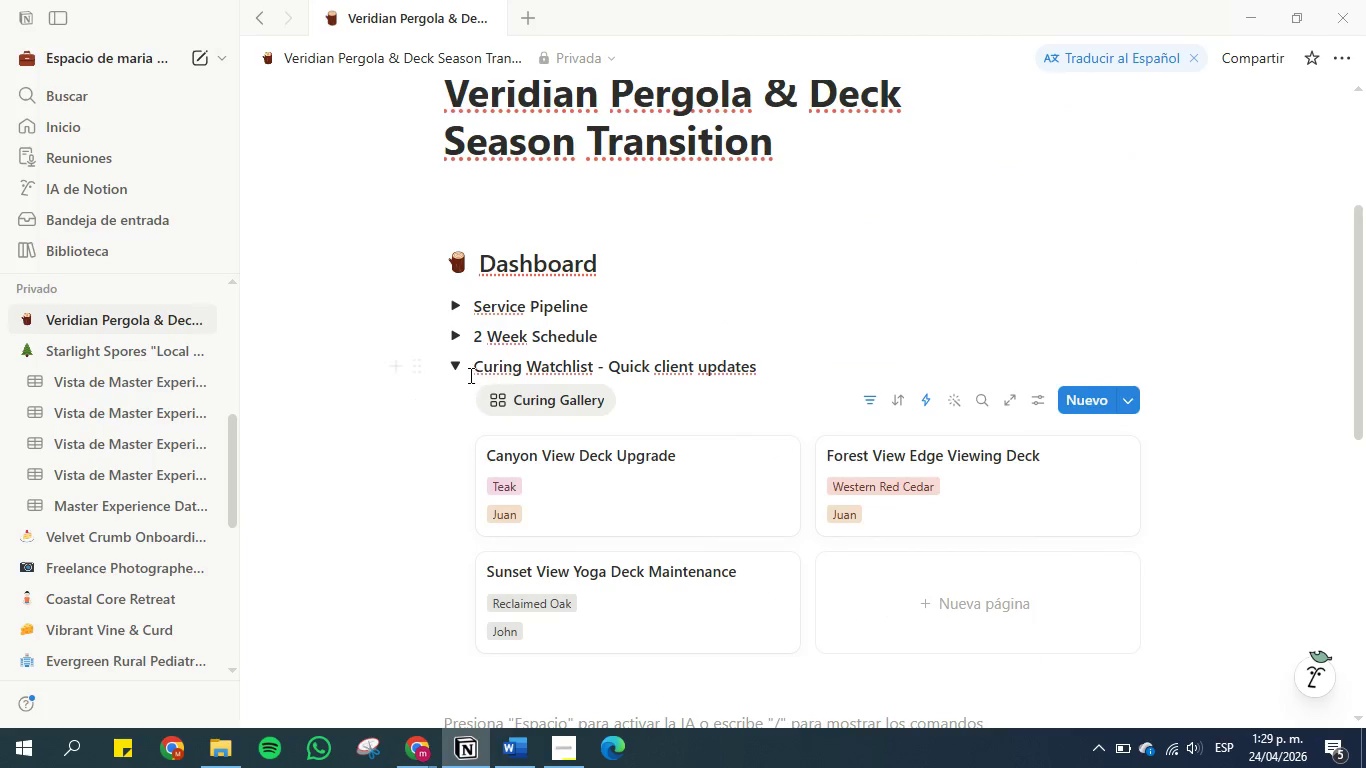 
left_click([466, 375])
 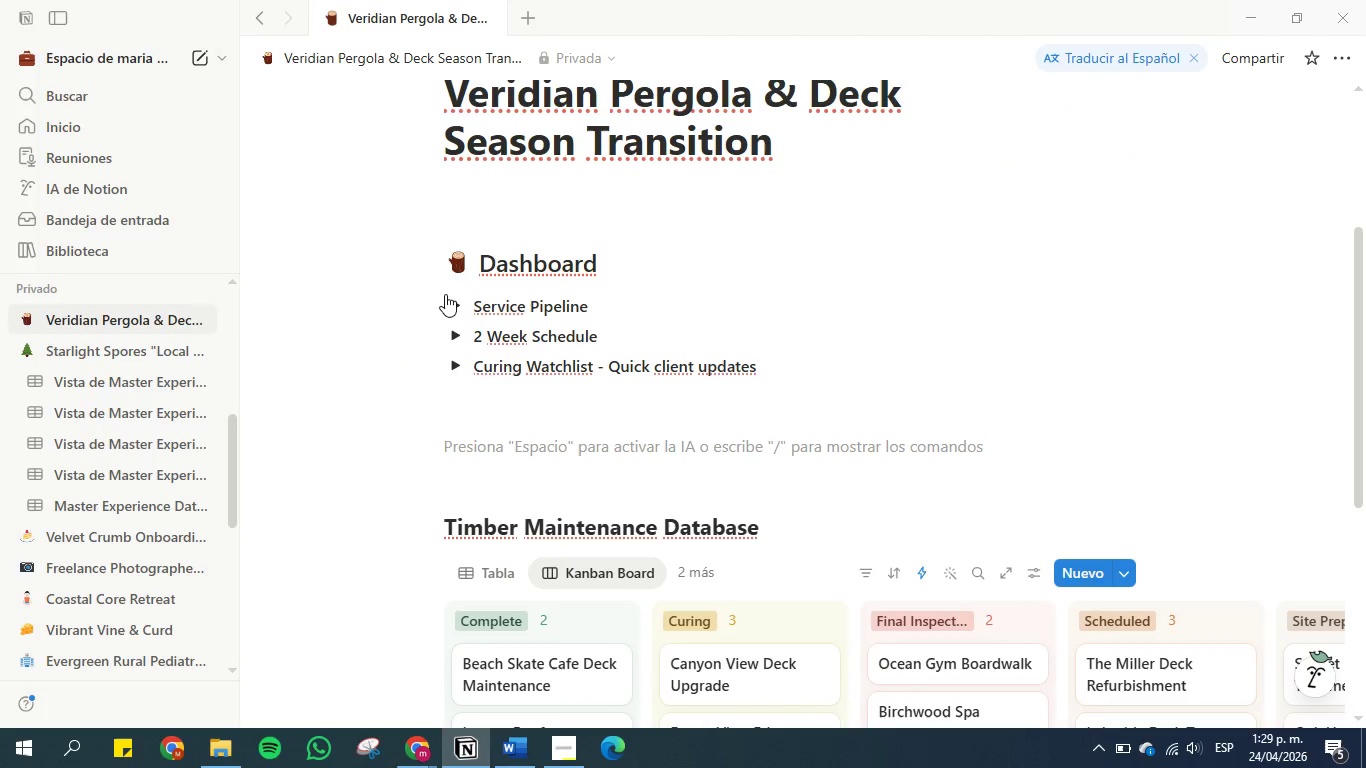 
scroll: coordinate [537, 289], scroll_direction: up, amount: 6.0
 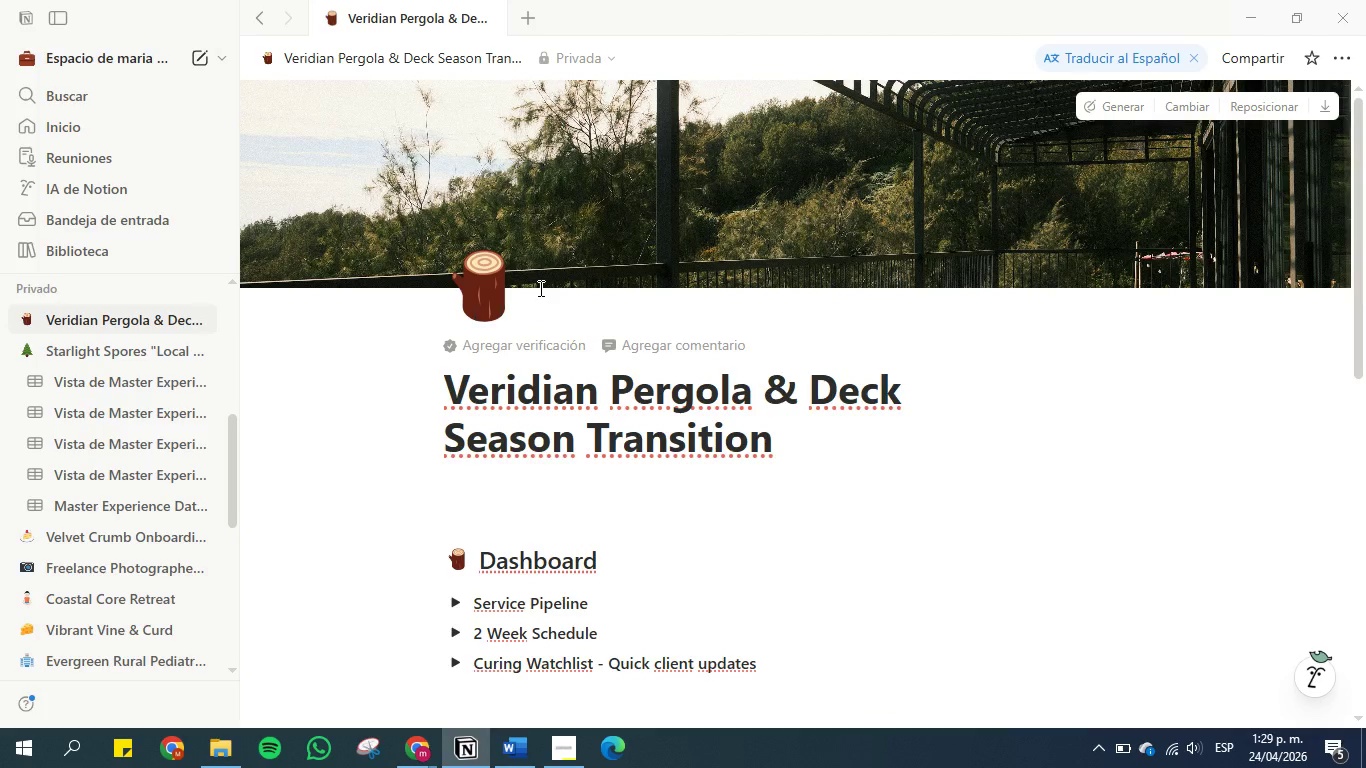 
wait(20.91)
 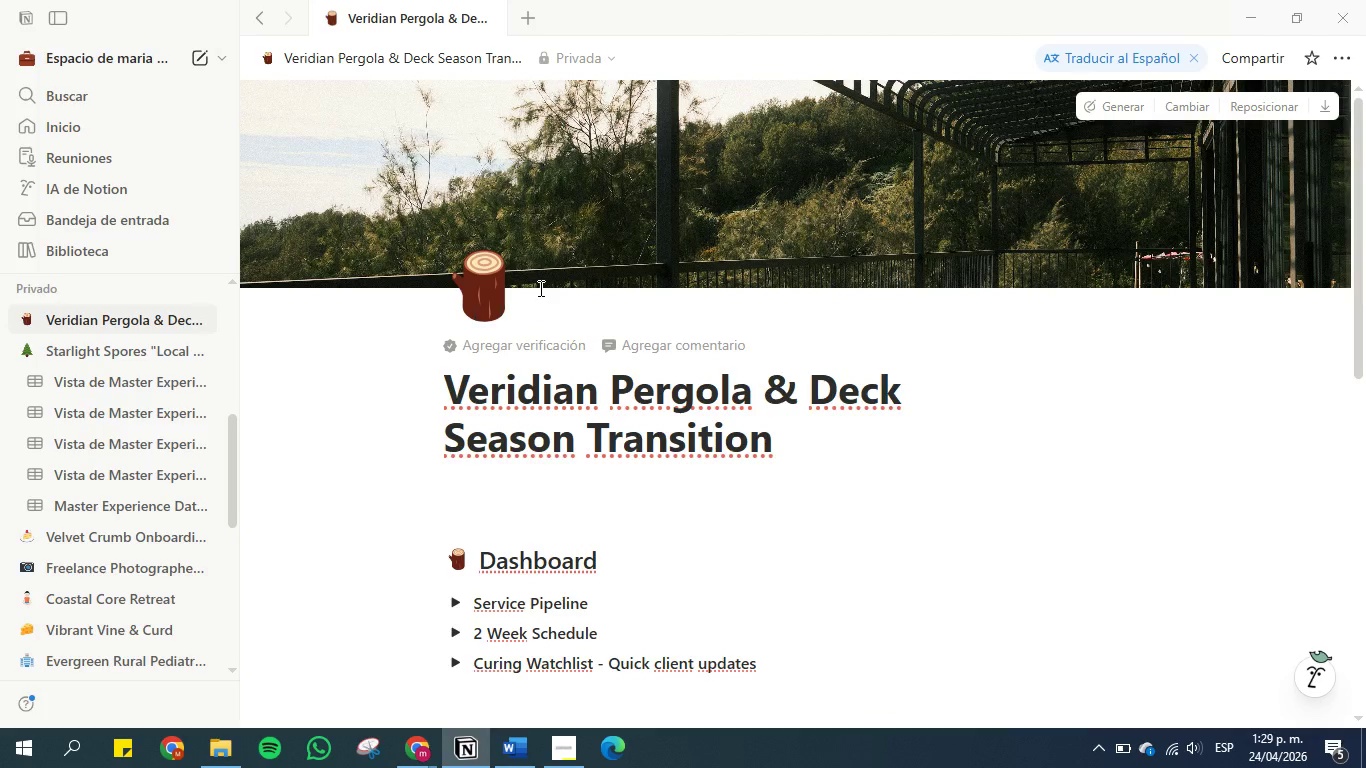 
scroll: coordinate [676, 315], scroll_direction: down, amount: 1.0
 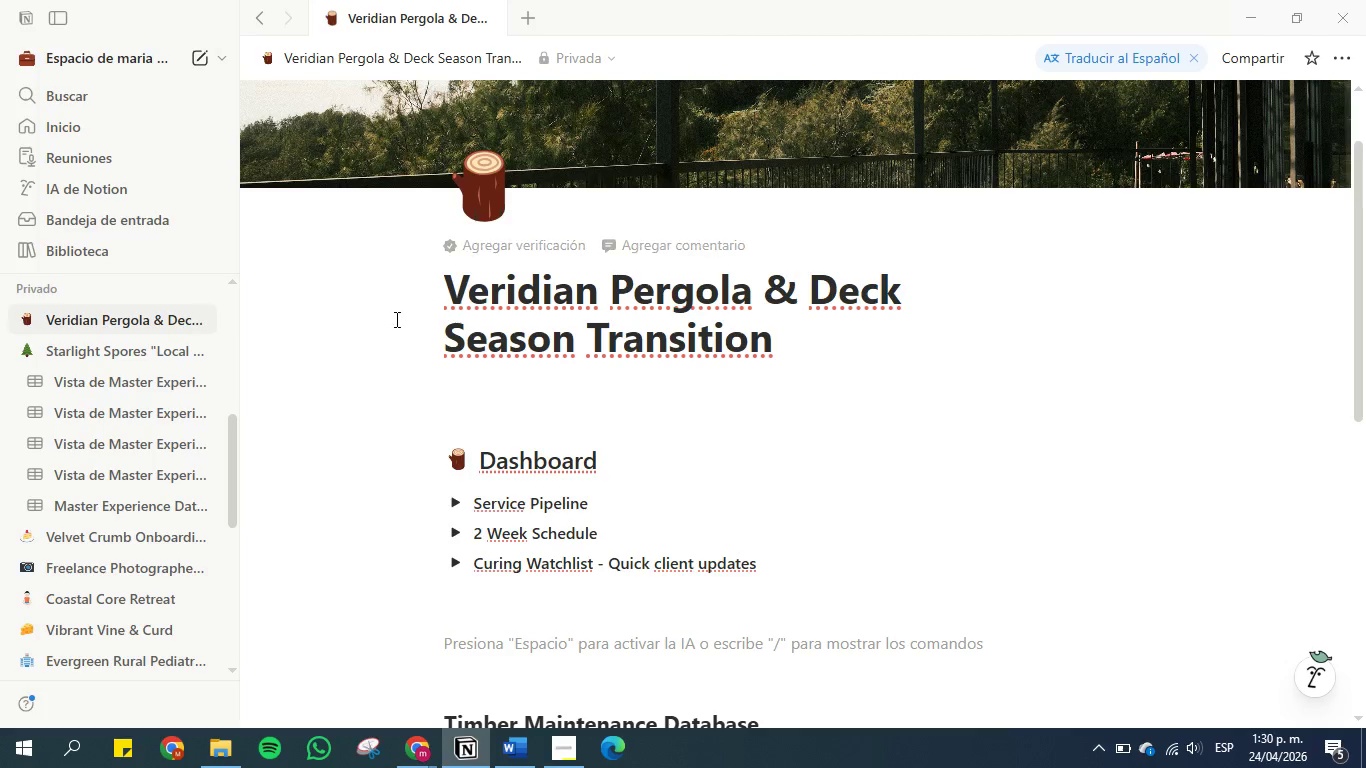 
wait(5.32)
 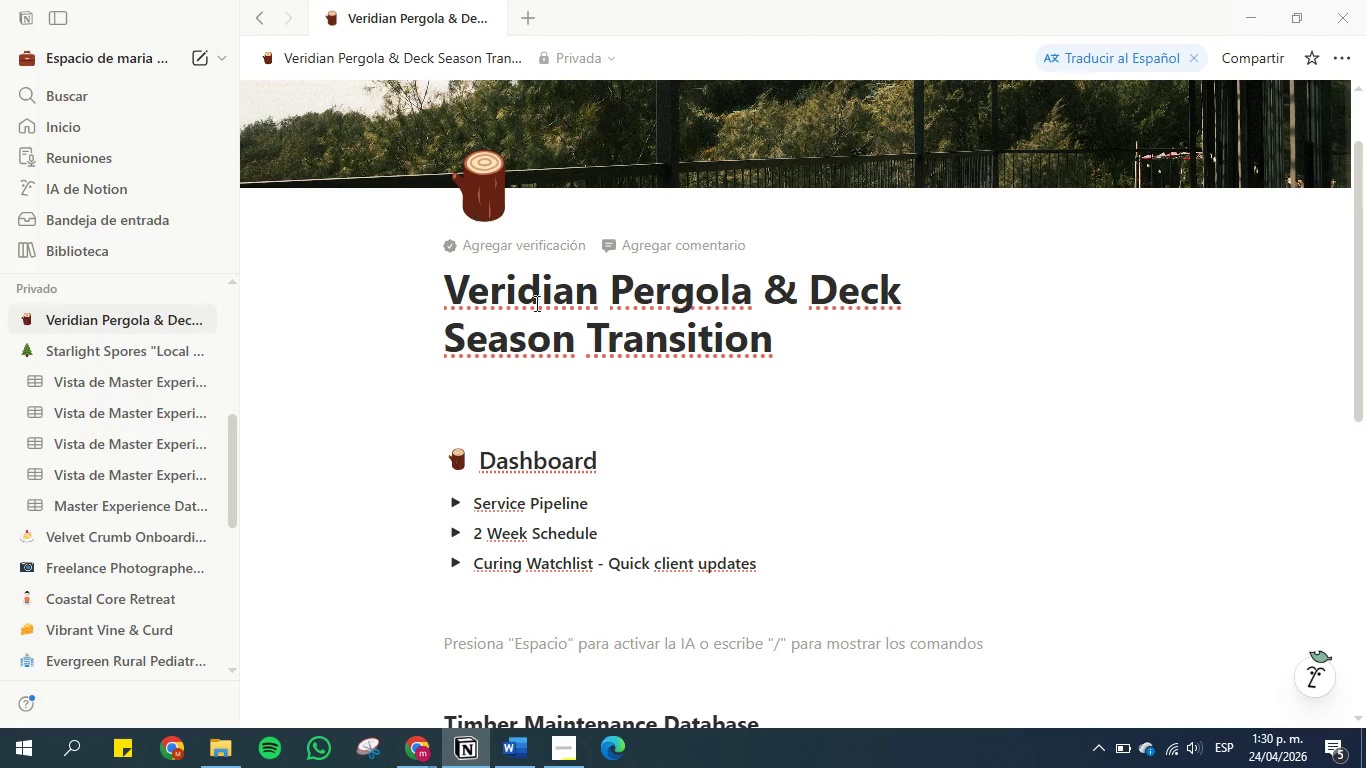 
scroll: coordinate [384, 327], scroll_direction: down, amount: 2.0
 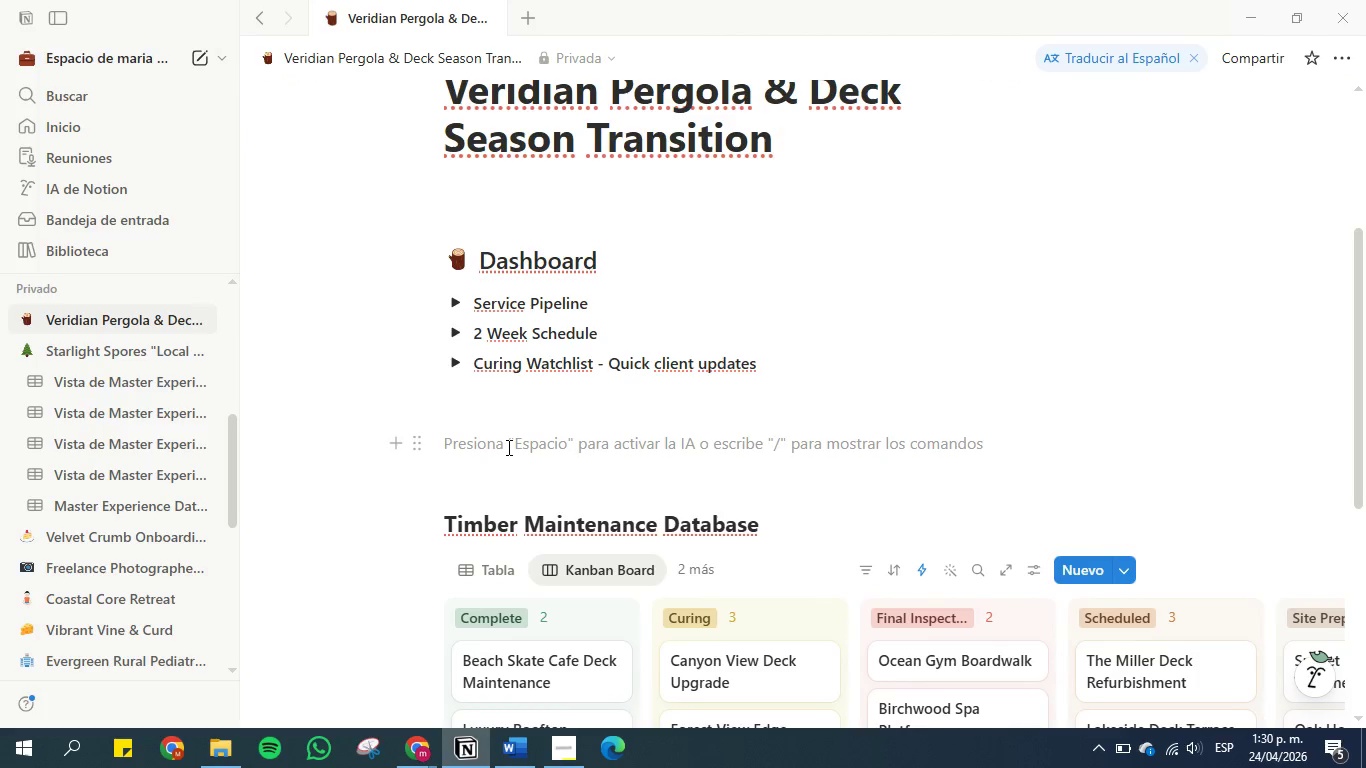 
key(Backspace)
 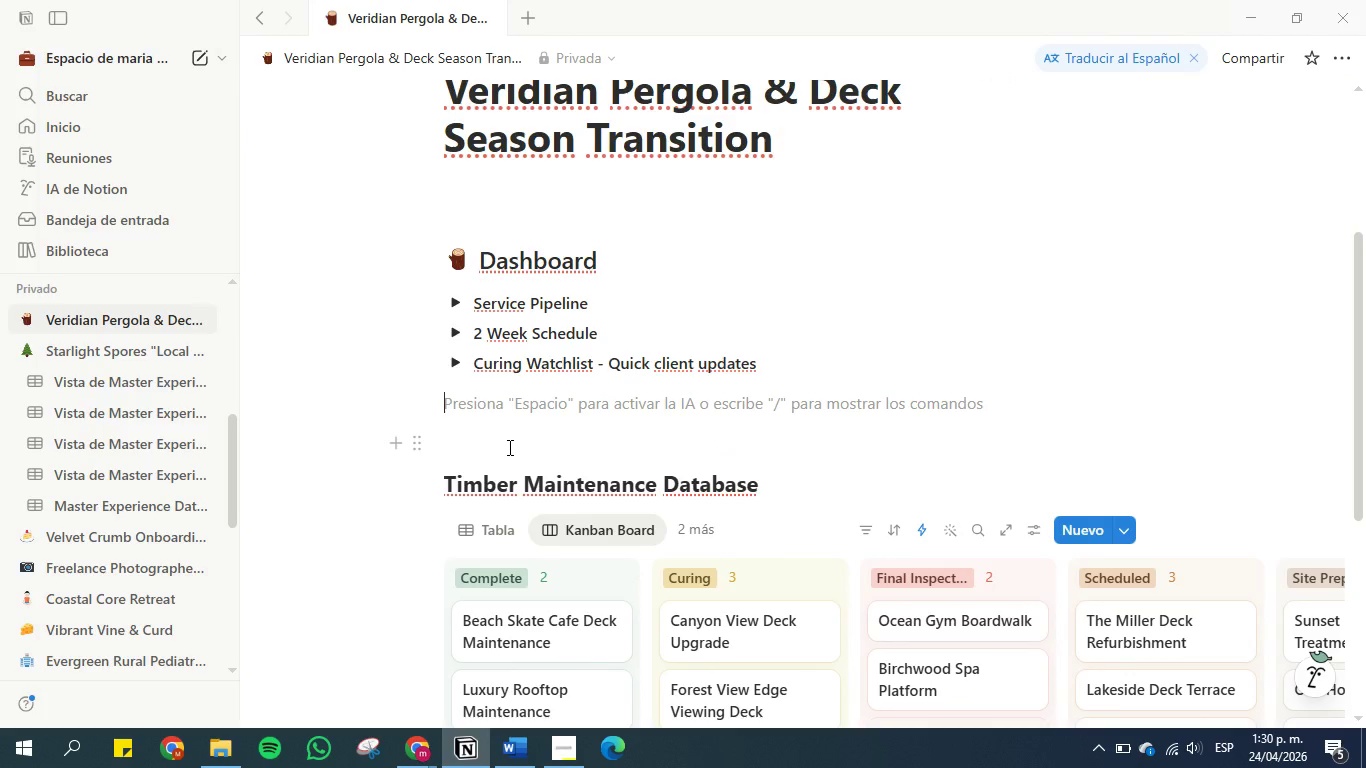 
wait(8.45)
 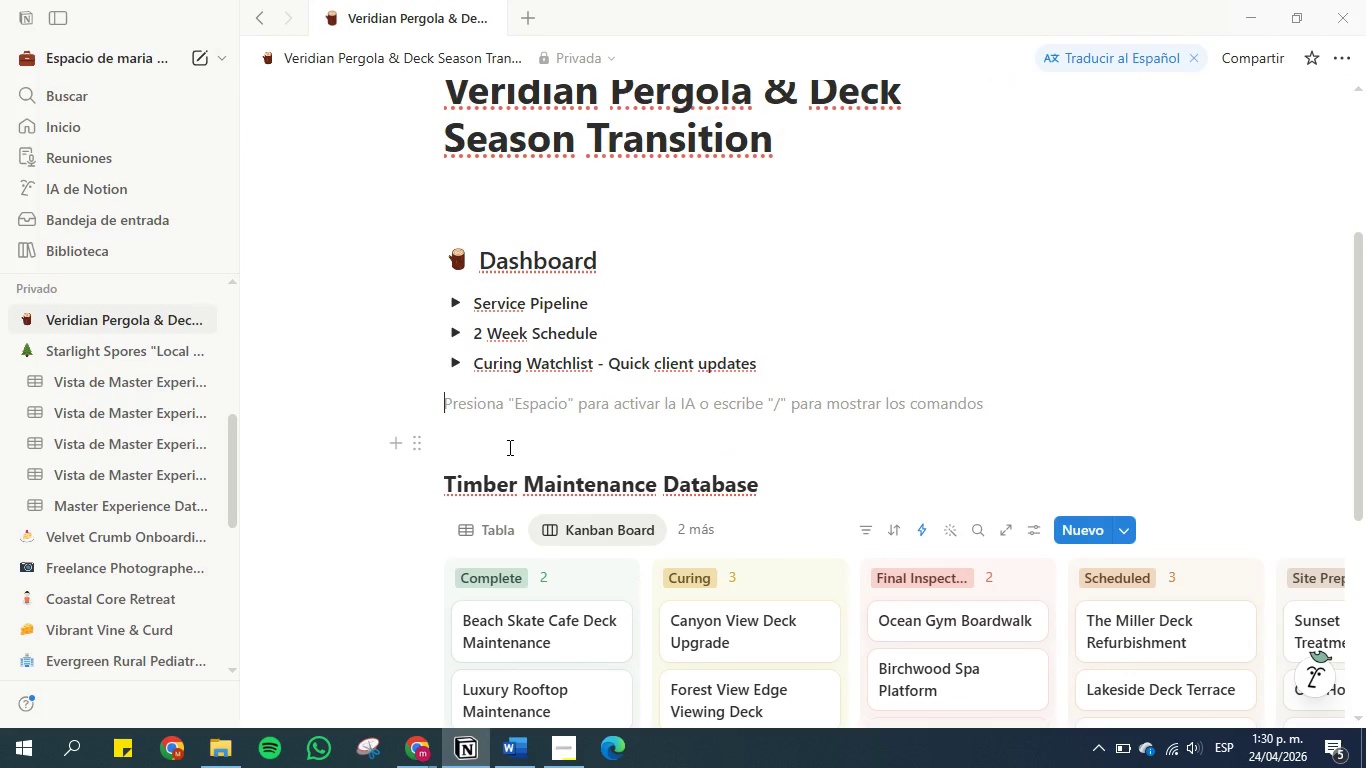 
left_click_drag(start_coordinate=[760, 486], to_coordinate=[428, 479])
 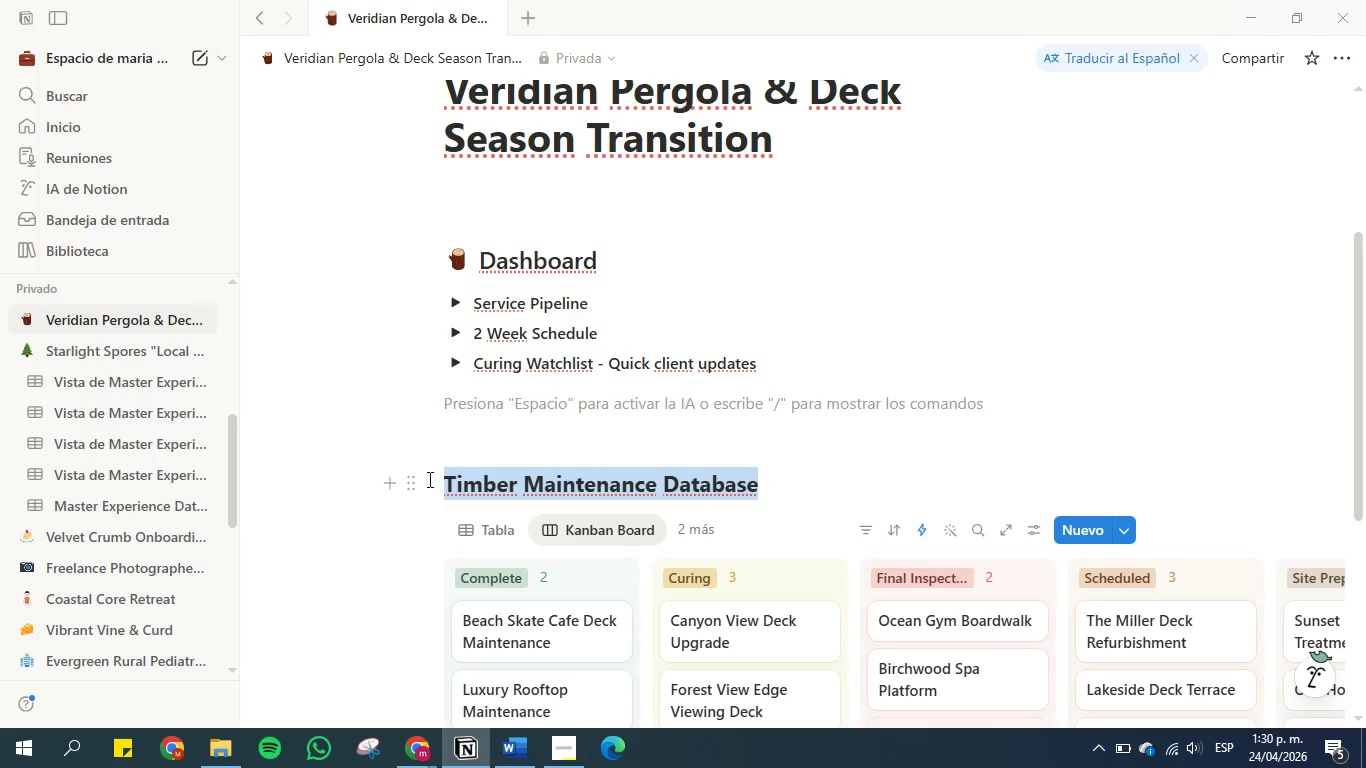 
key(Control+C)
 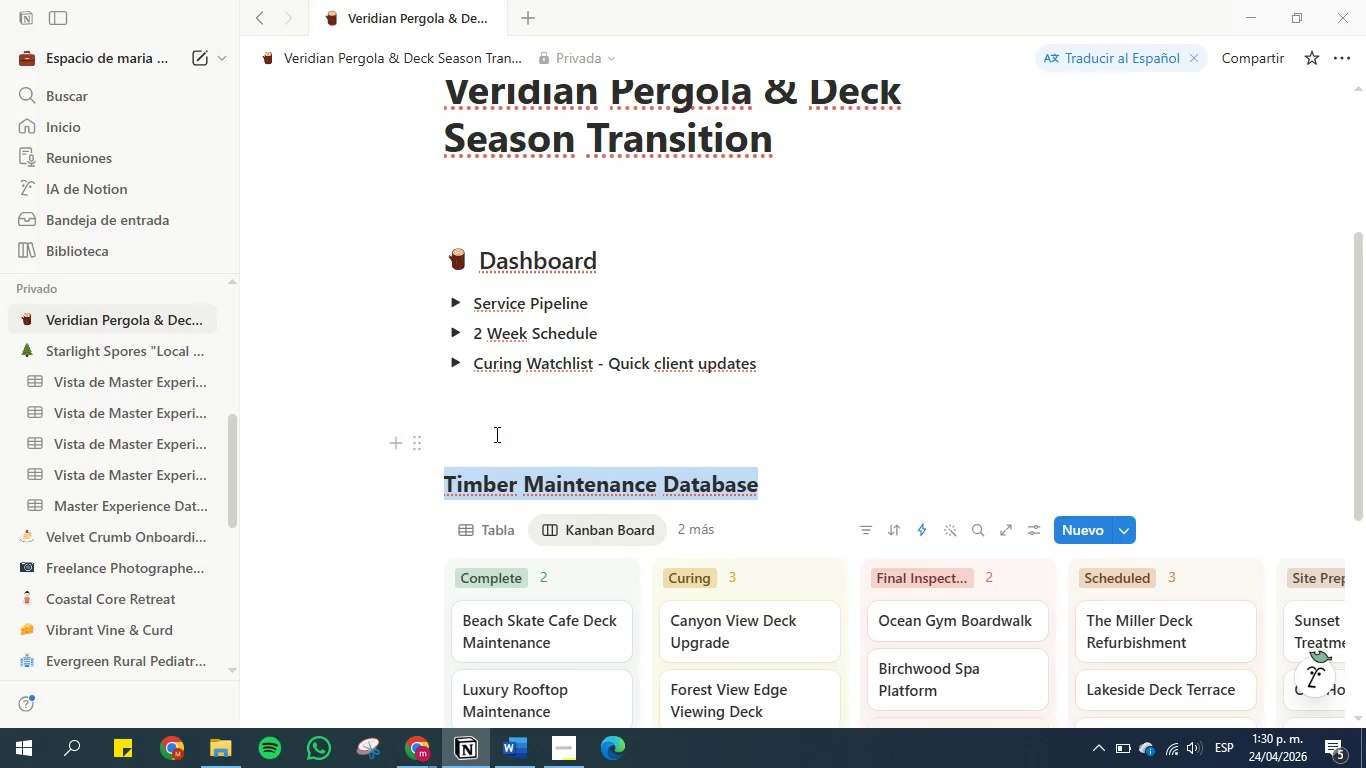 
left_click([495, 434])
 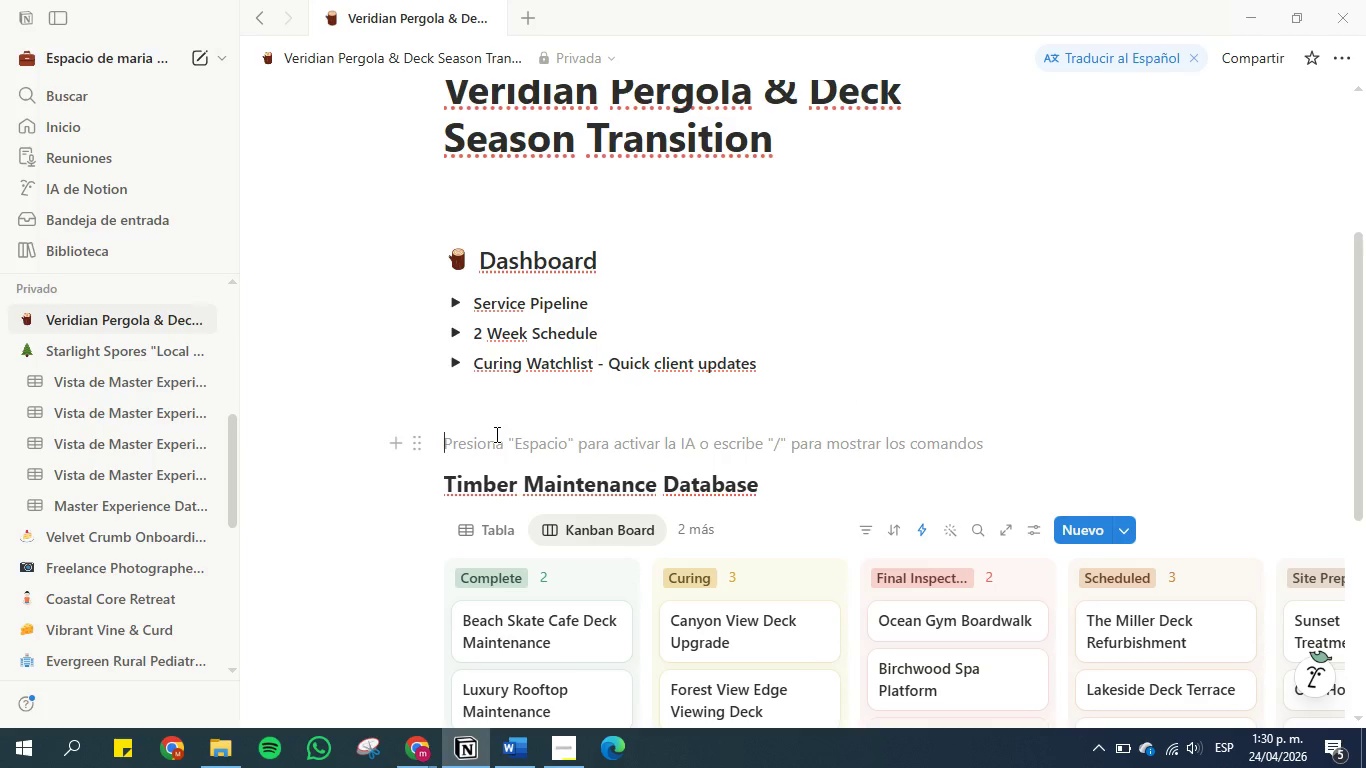 
key(Control+V)
 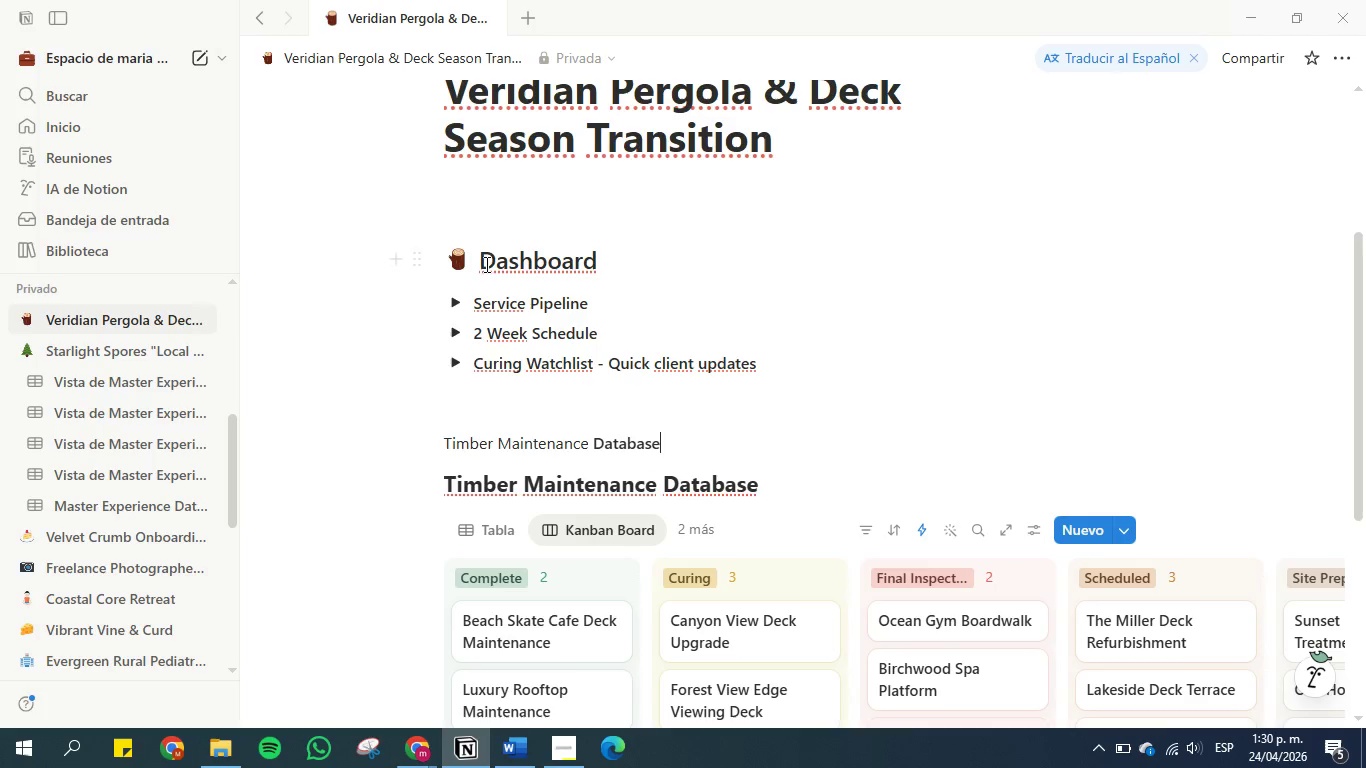 
left_click_drag(start_coordinate=[469, 257], to_coordinate=[453, 257])
 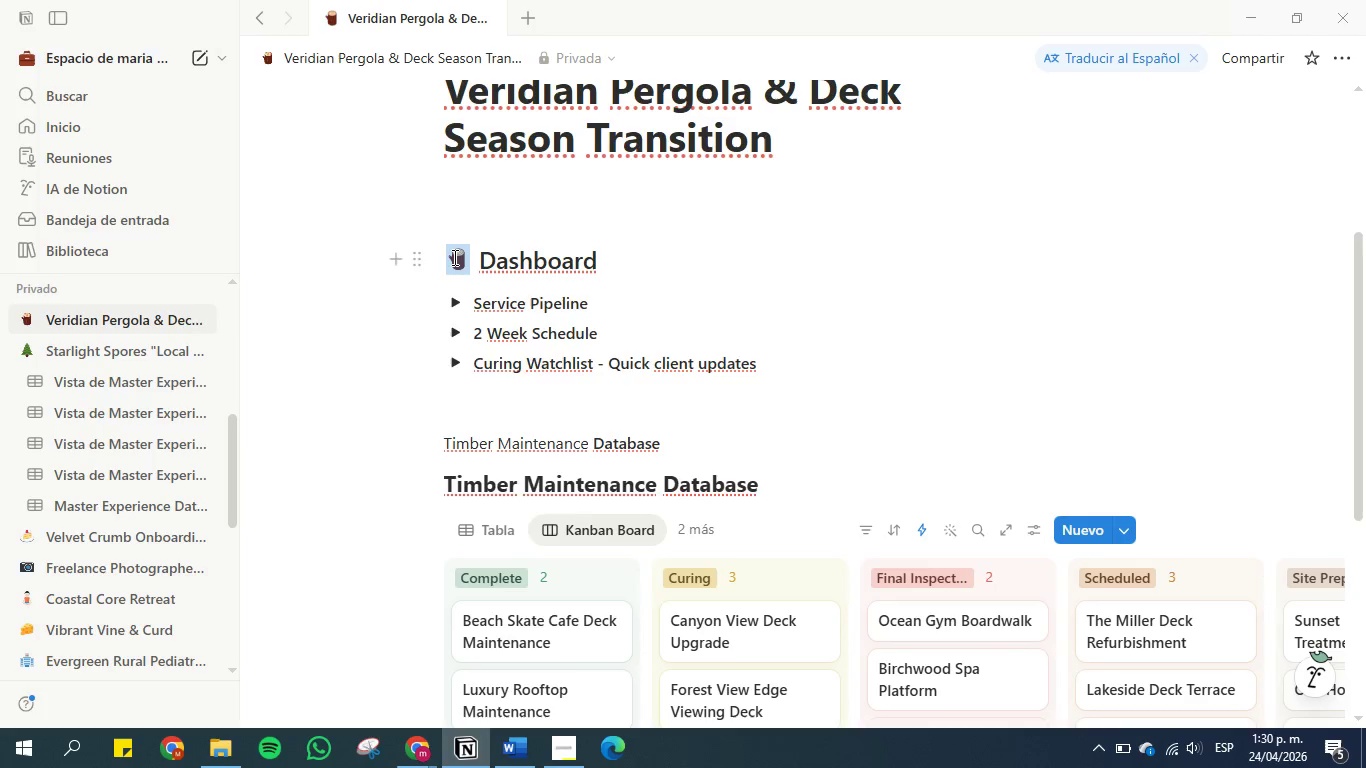 
key(Control+C)
 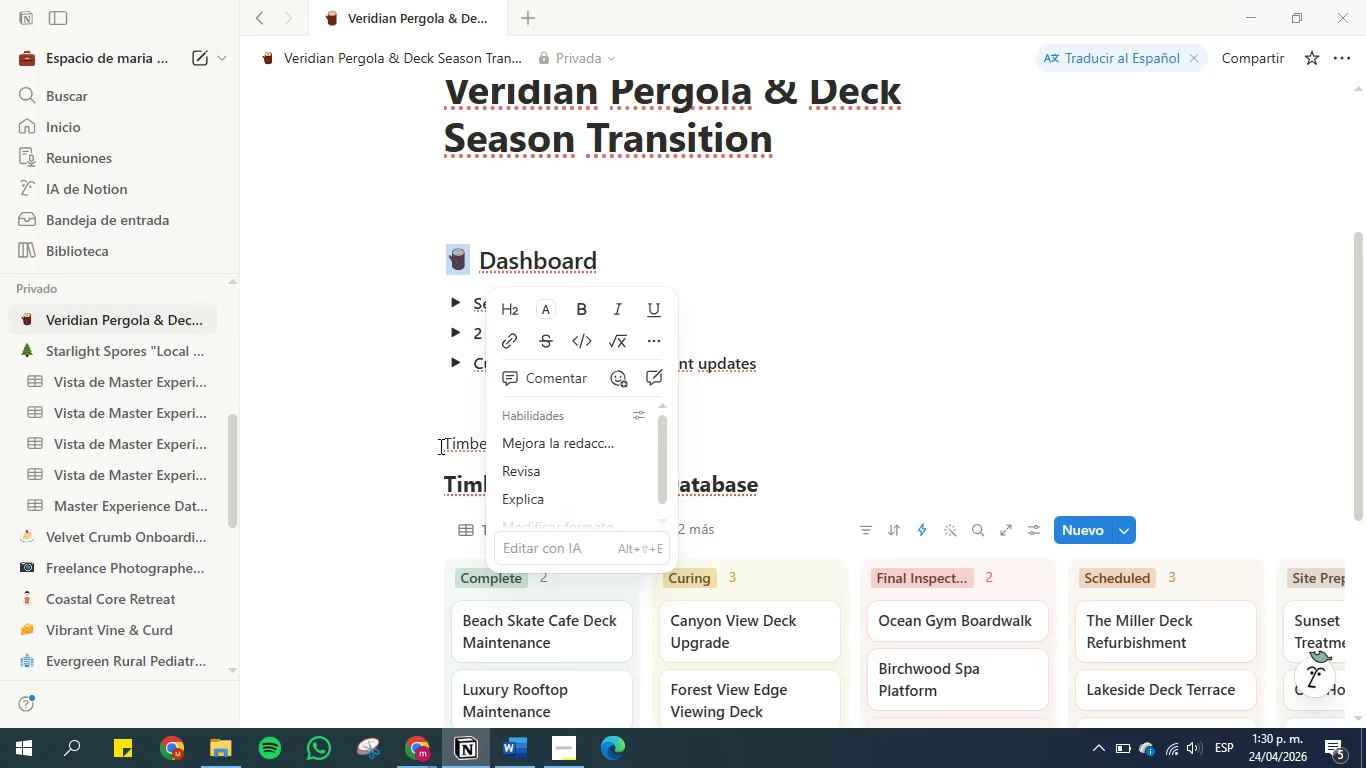 
left_click([438, 448])
 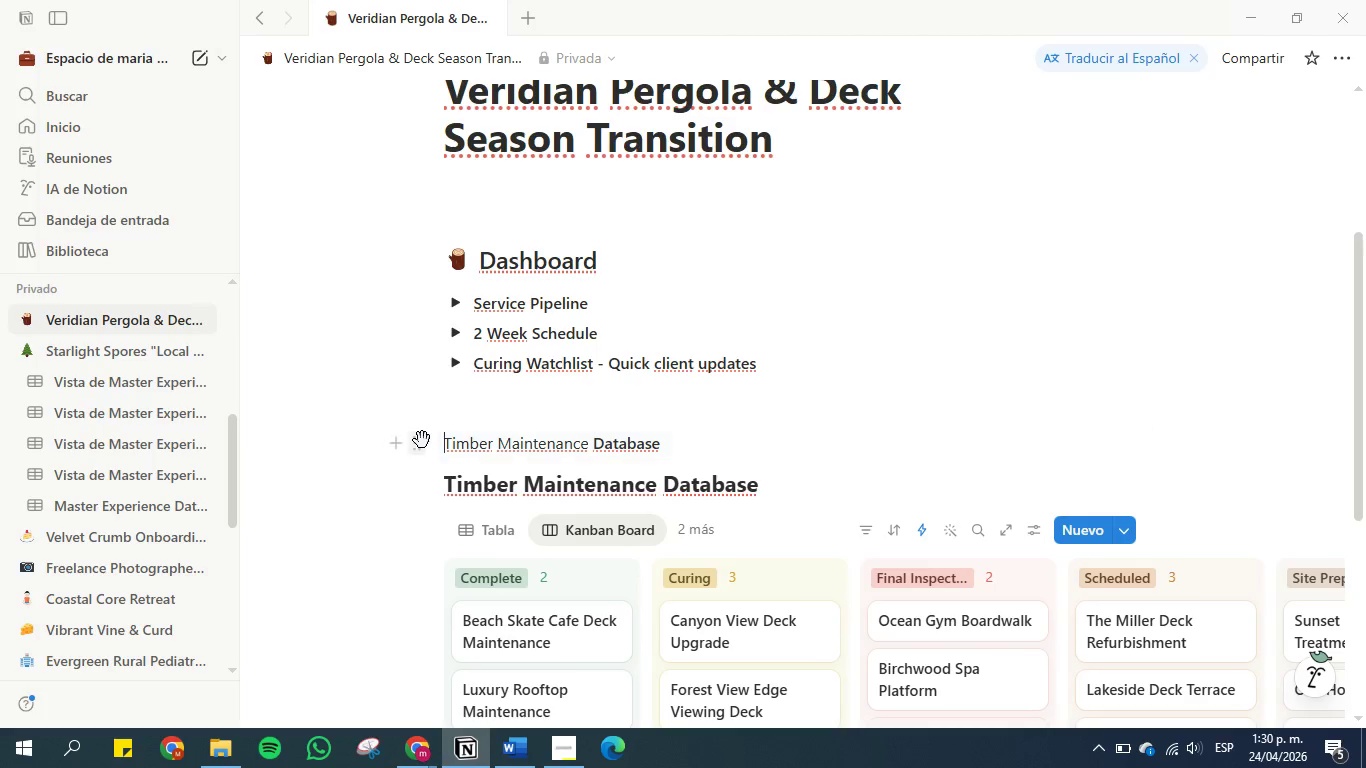 
left_click([422, 440])
 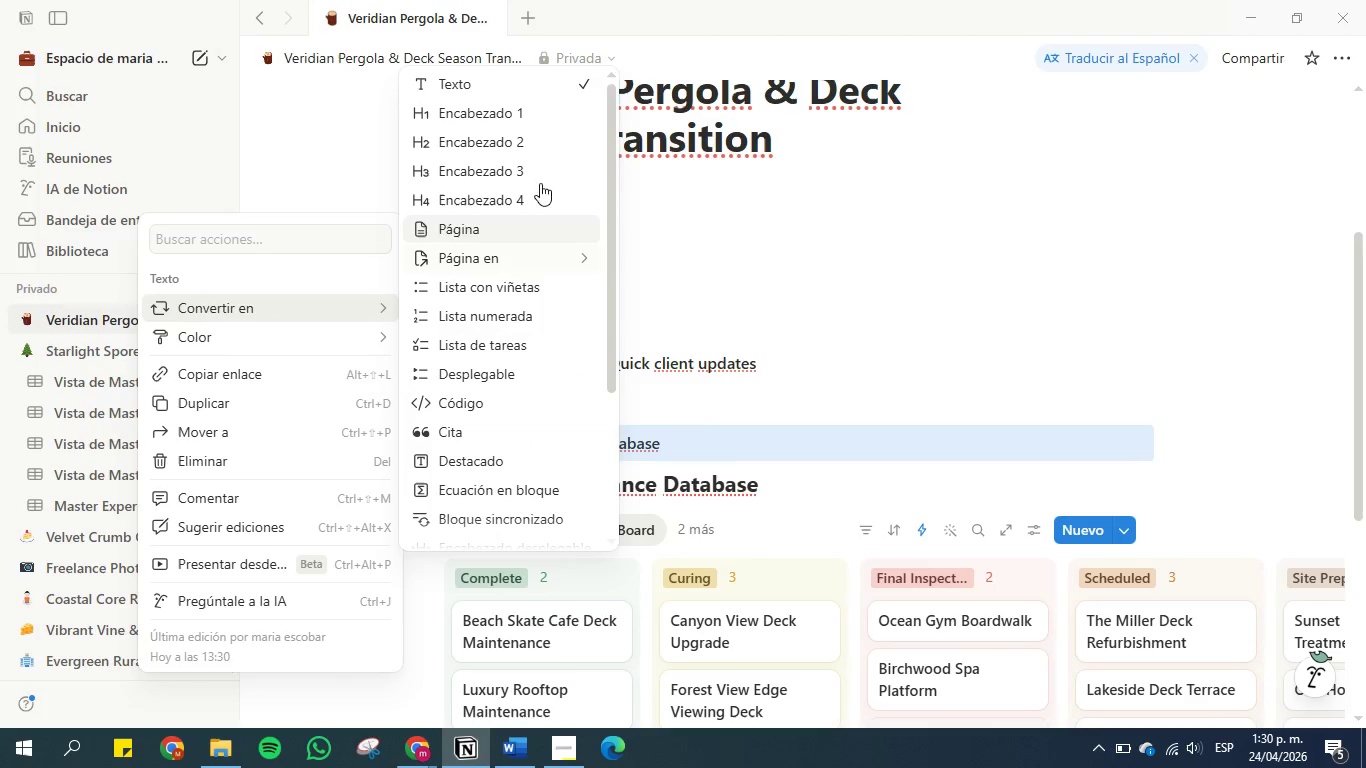 
left_click([536, 136])
 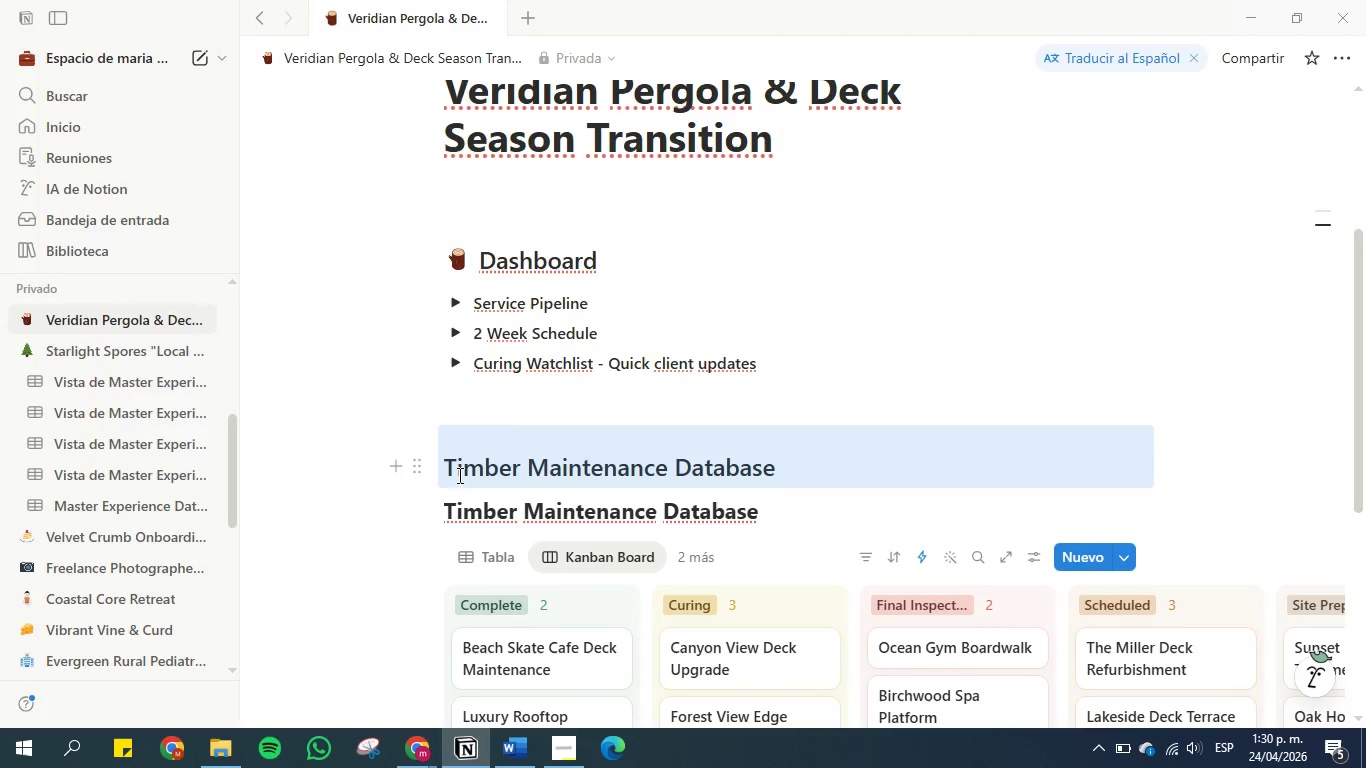 
left_click([453, 473])
 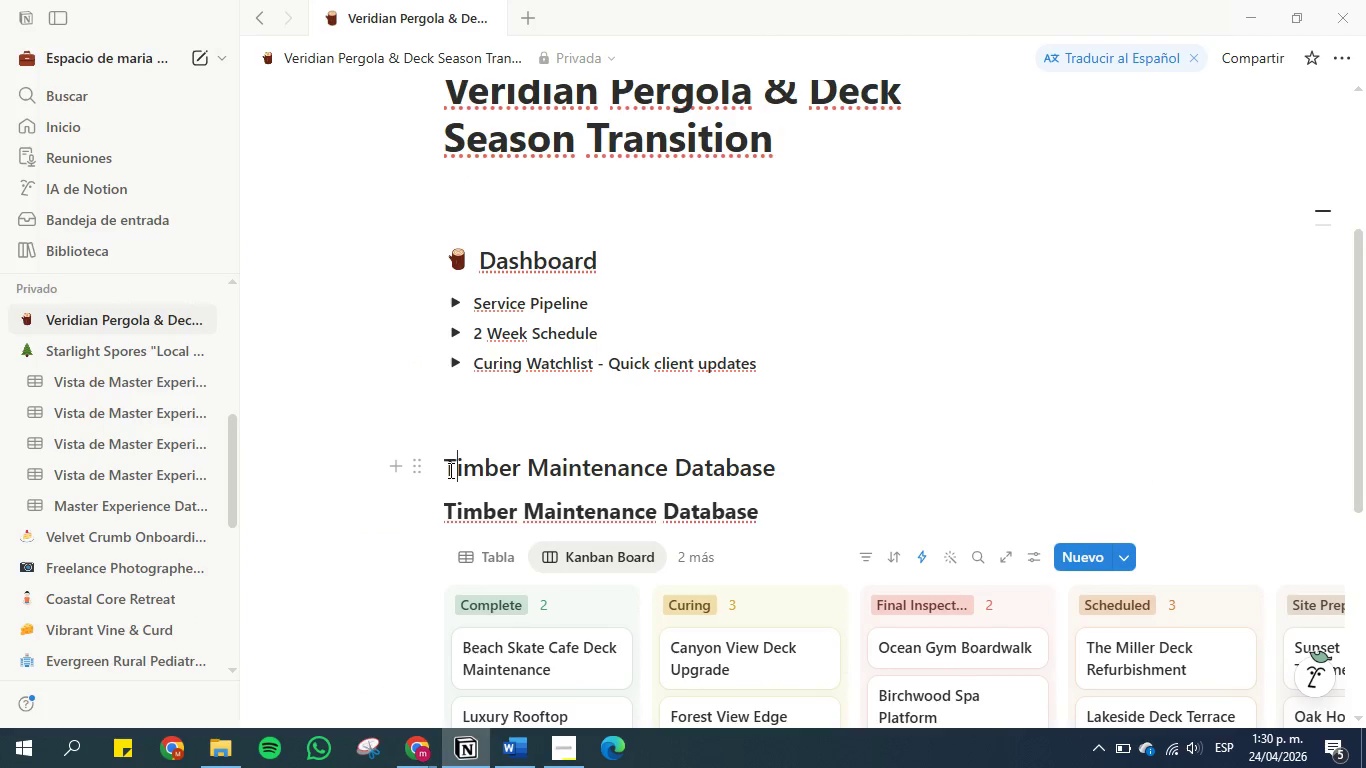 
left_click([449, 470])
 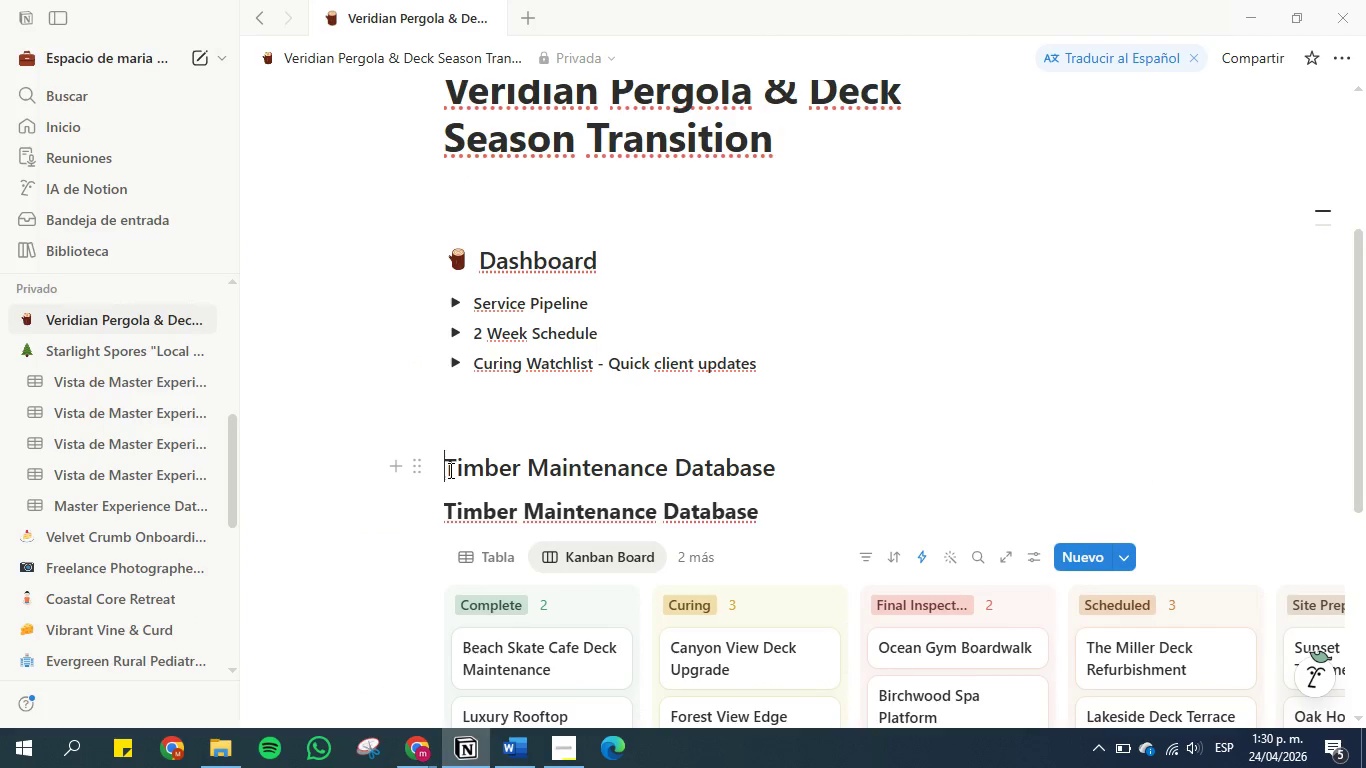 
key(Control+V)
 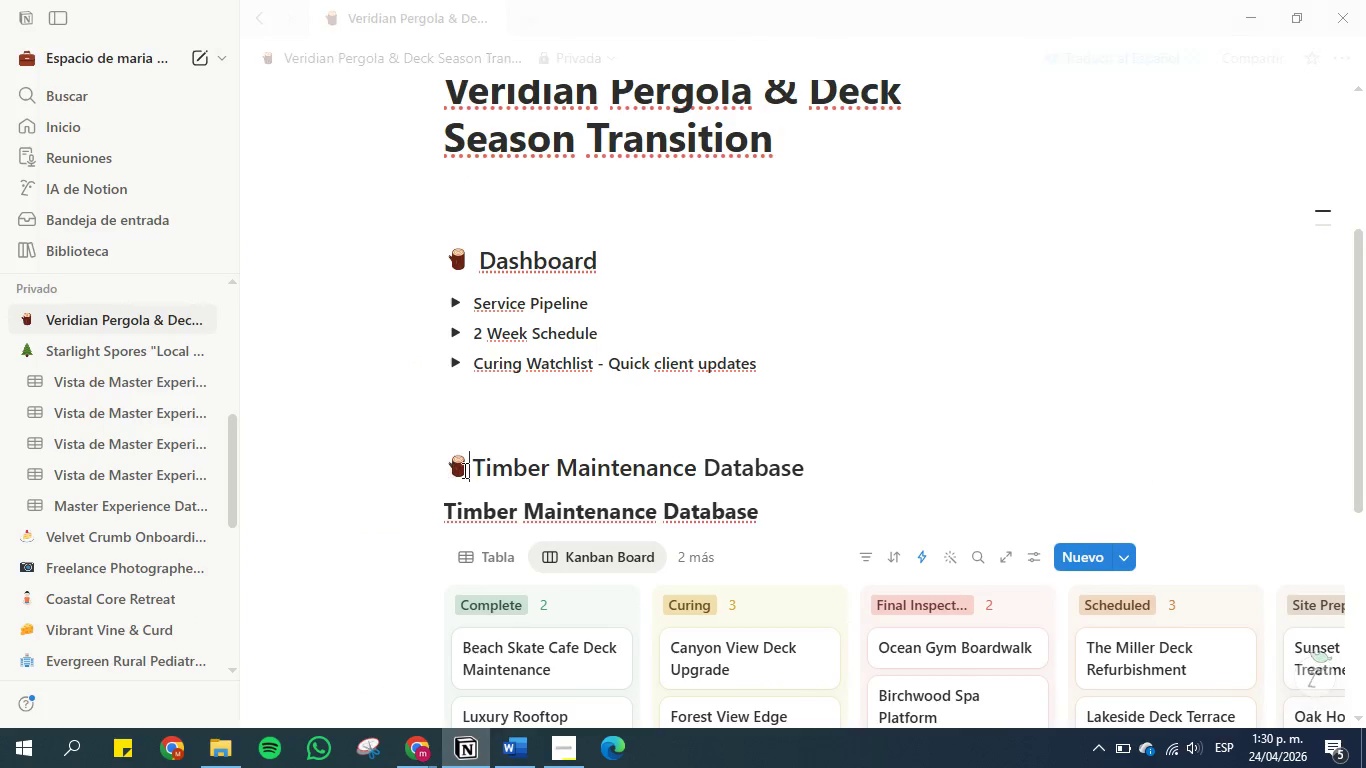 
key(Space)
 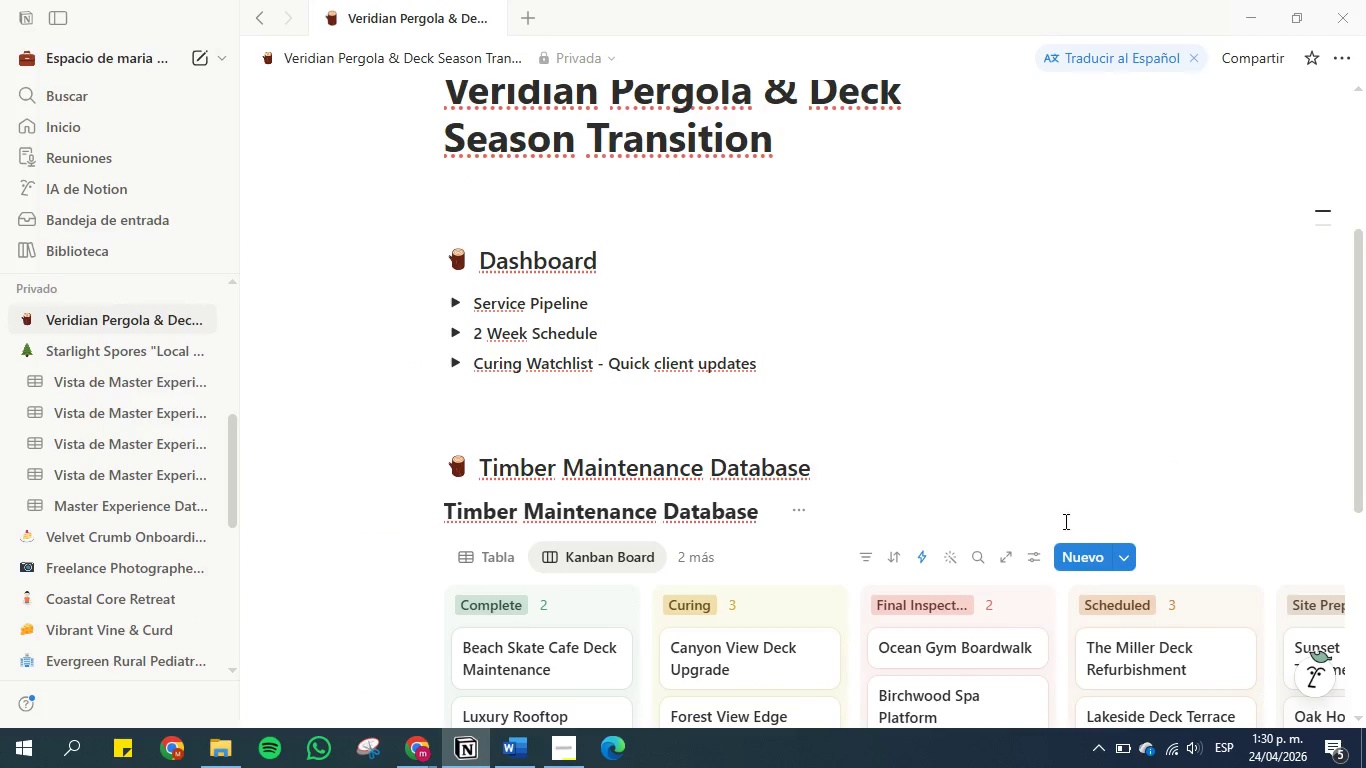 
scroll: coordinate [927, 500], scroll_direction: down, amount: 1.0
 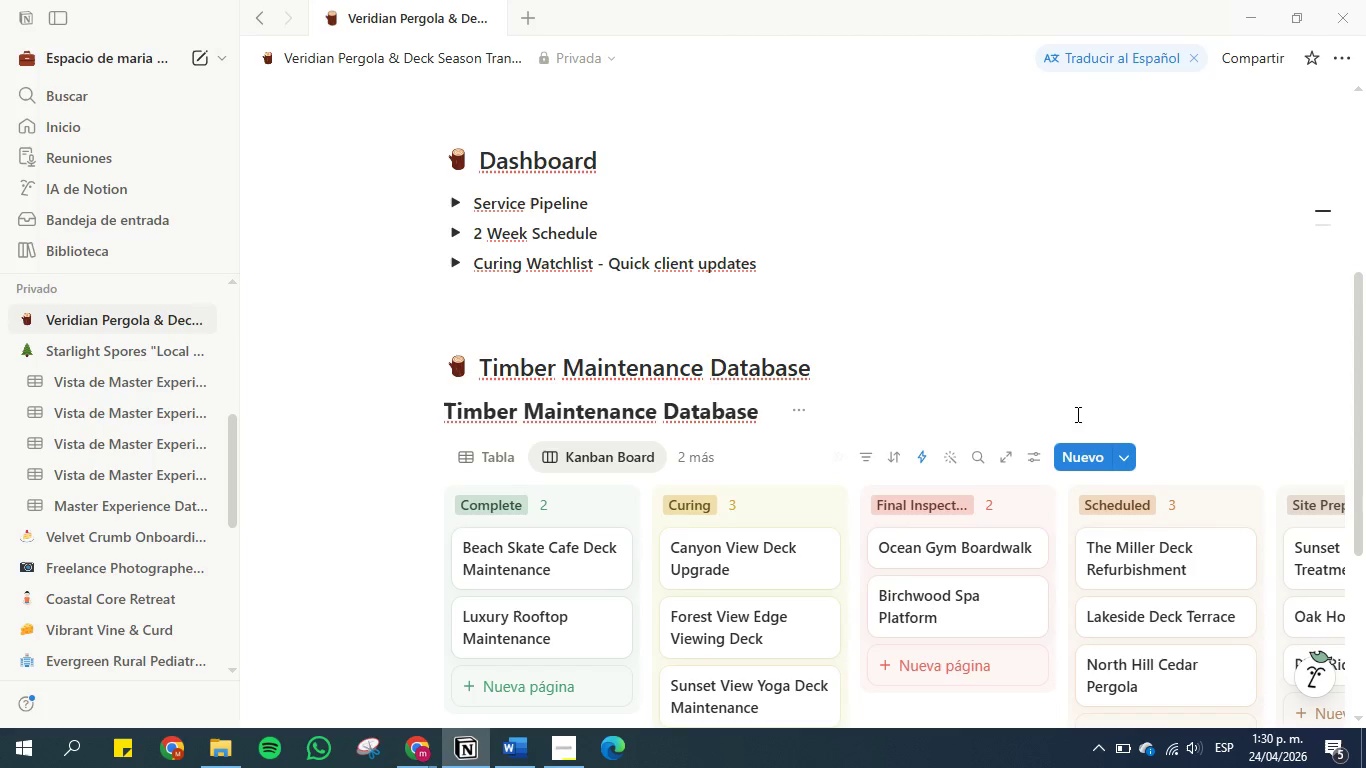 
wait(5.77)
 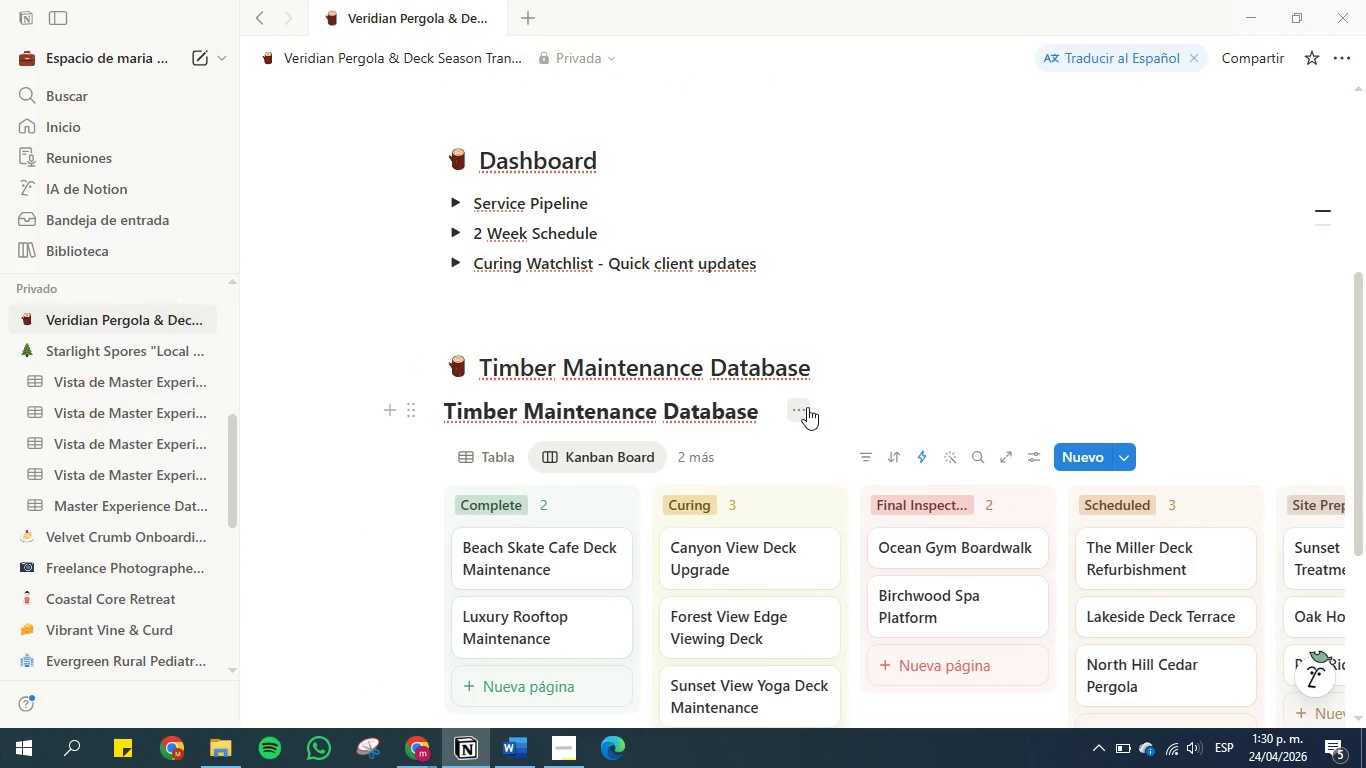 
left_click([793, 411])
 